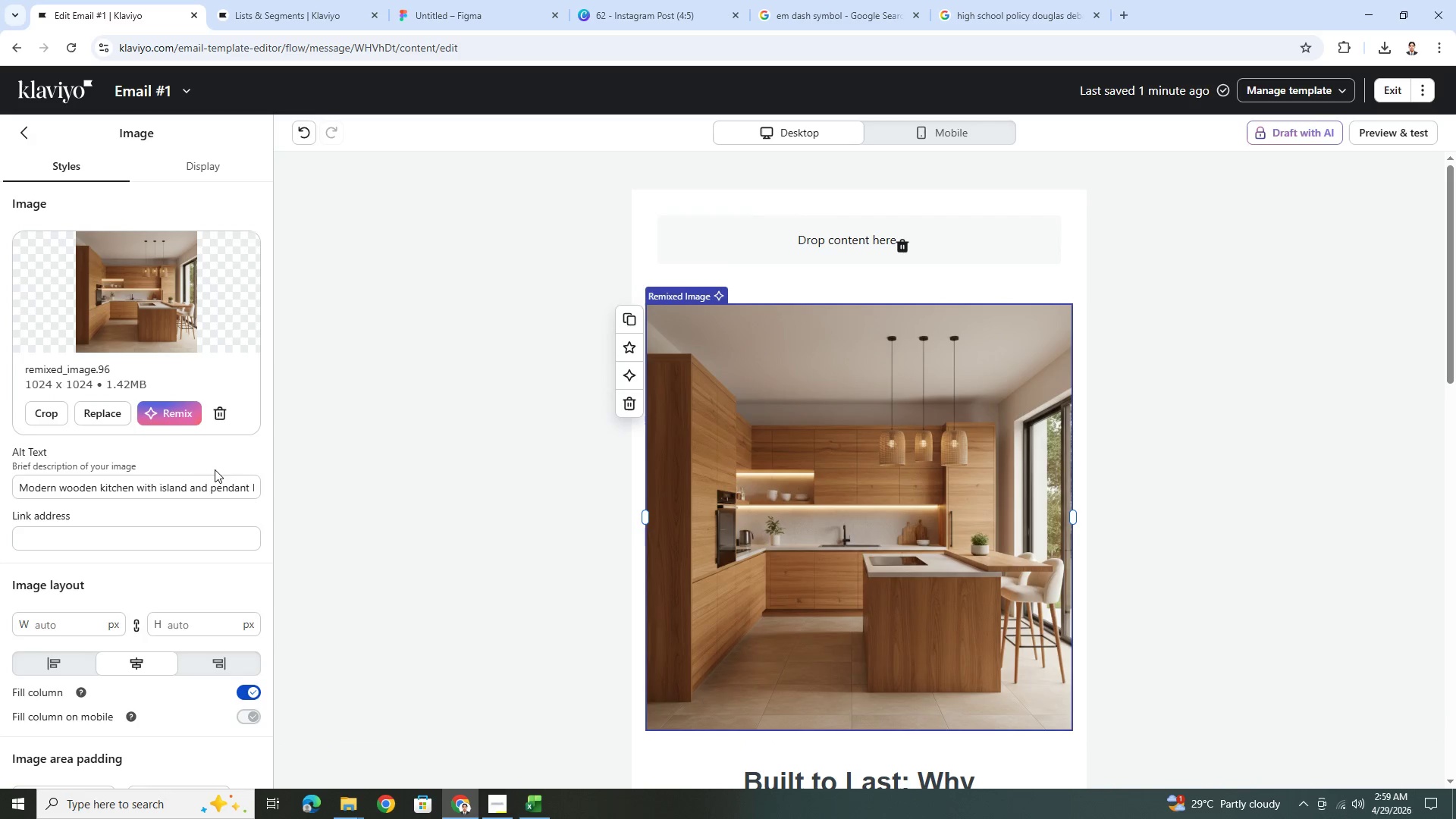 
left_click([58, 416])
 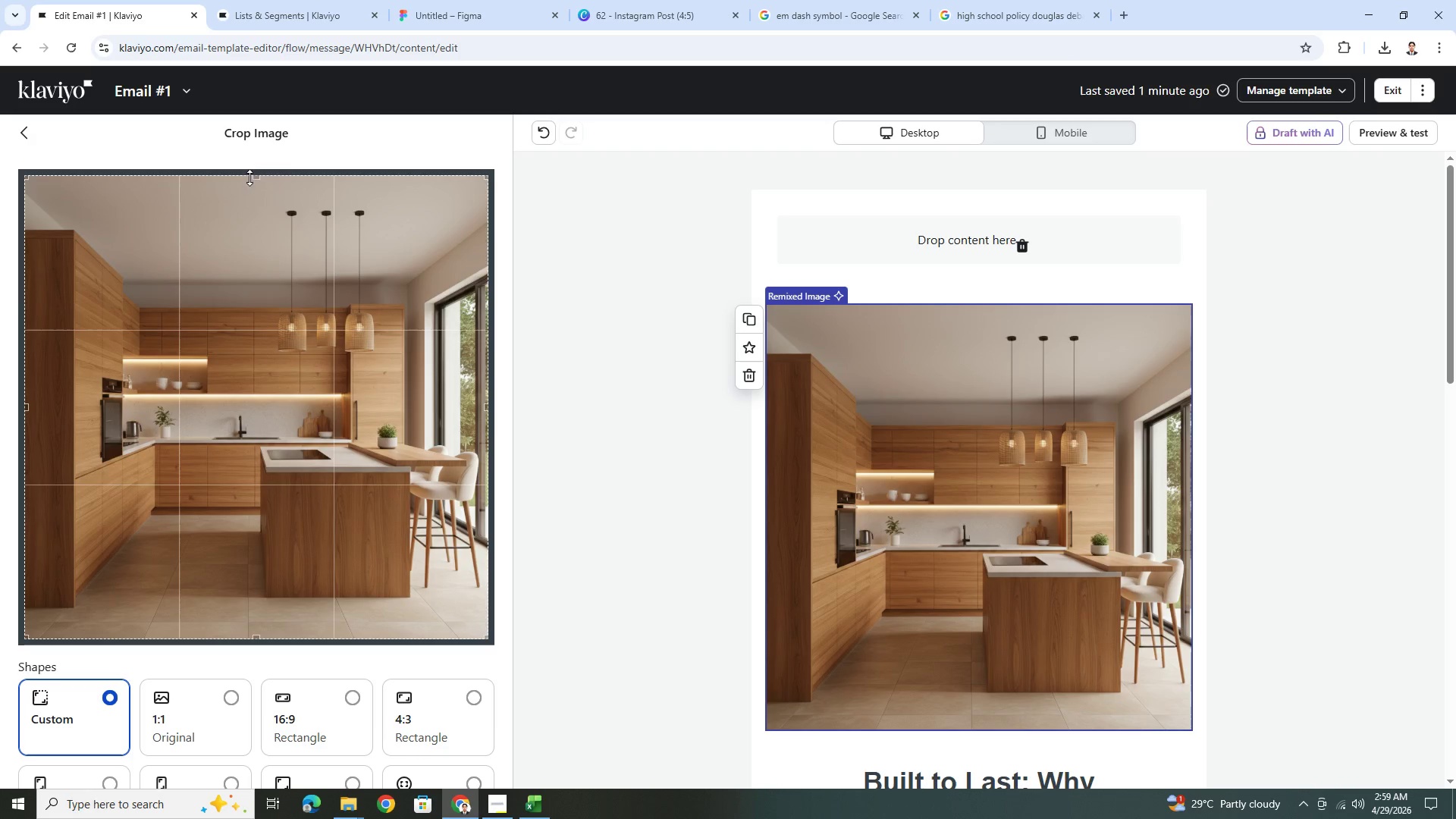 
left_click_drag(start_coordinate=[252, 175], to_coordinate=[246, 286])
 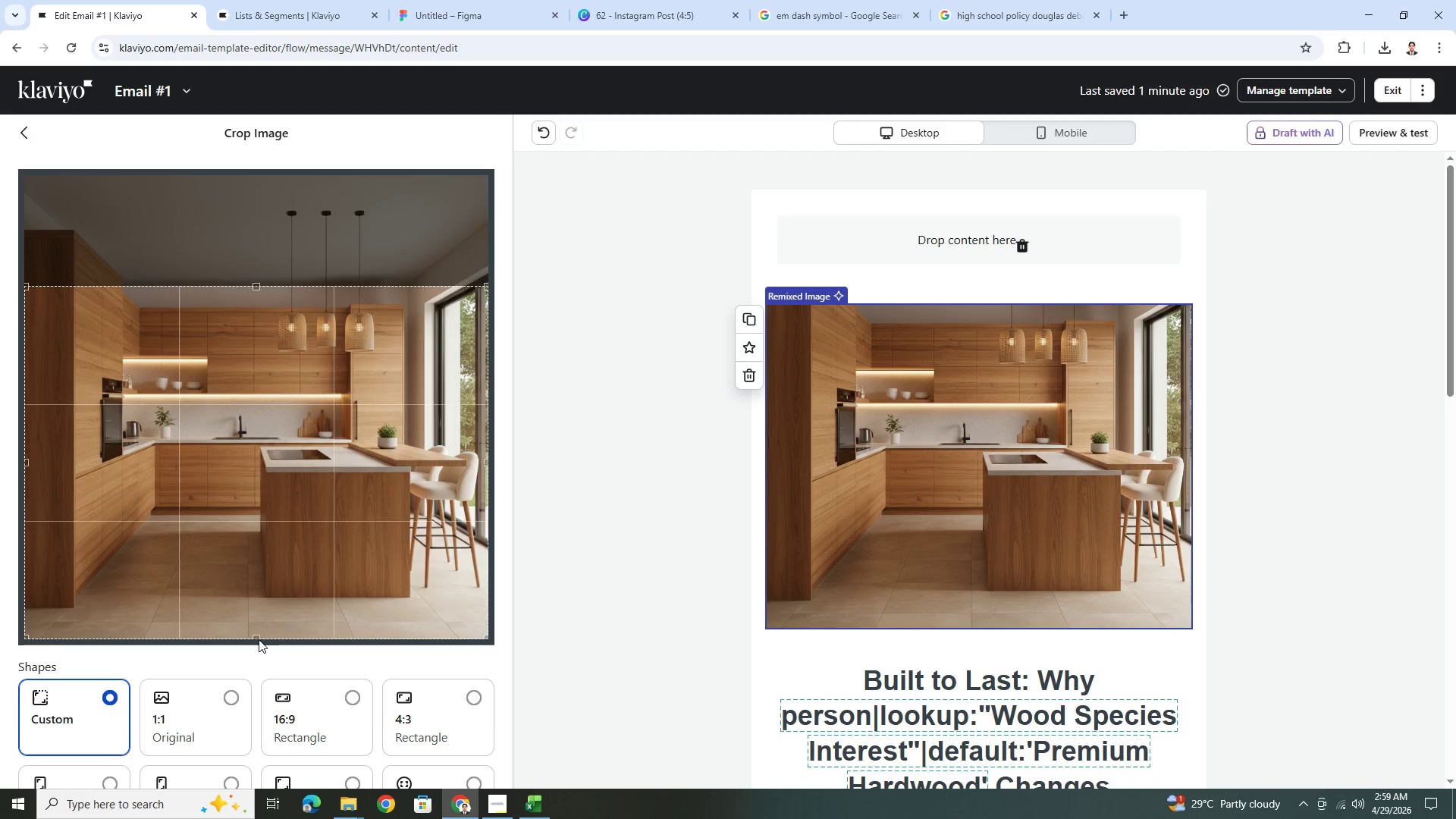 
left_click_drag(start_coordinate=[259, 635], to_coordinate=[299, 507])
 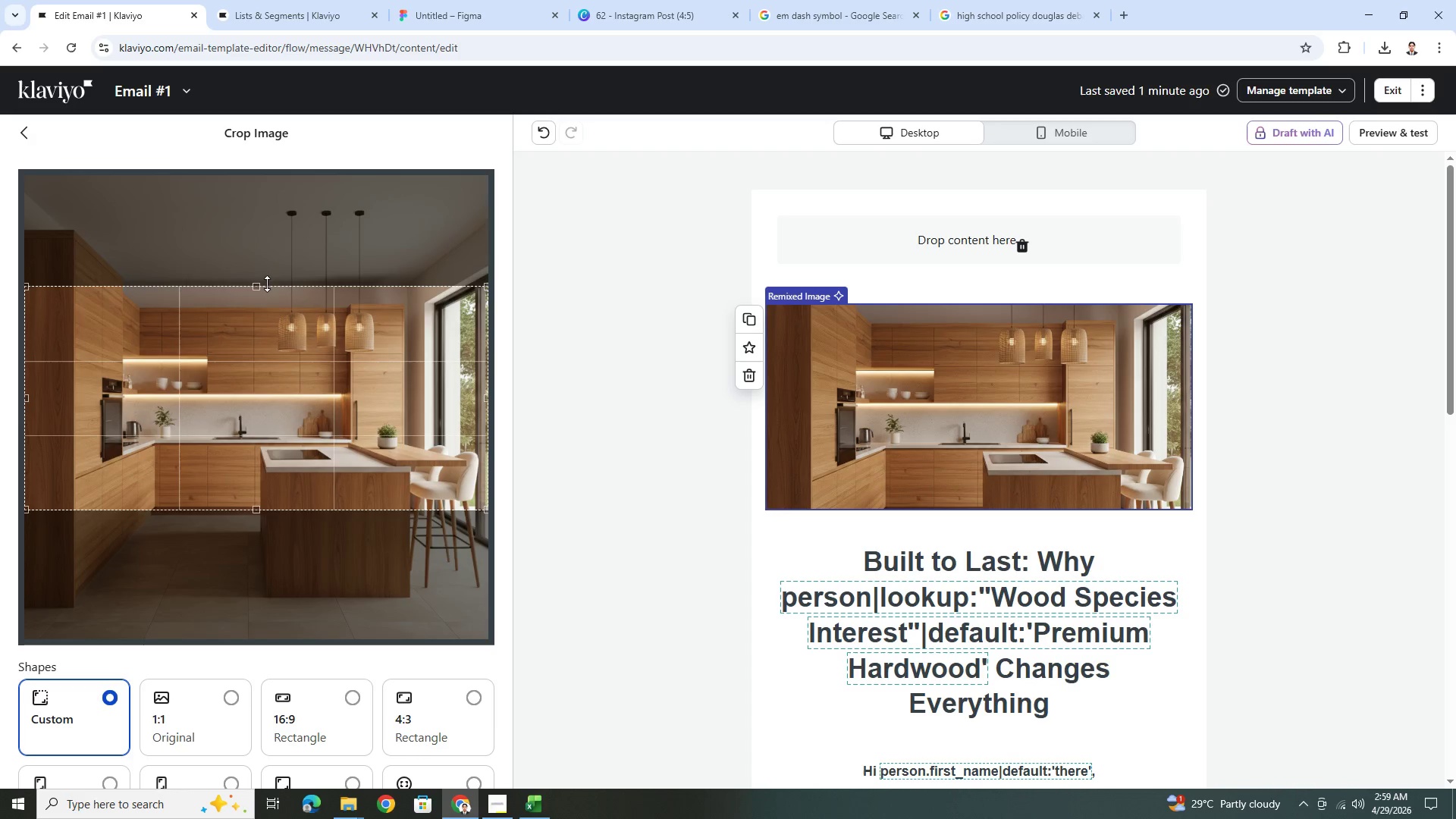 
left_click_drag(start_coordinate=[260, 287], to_coordinate=[260, 293])
 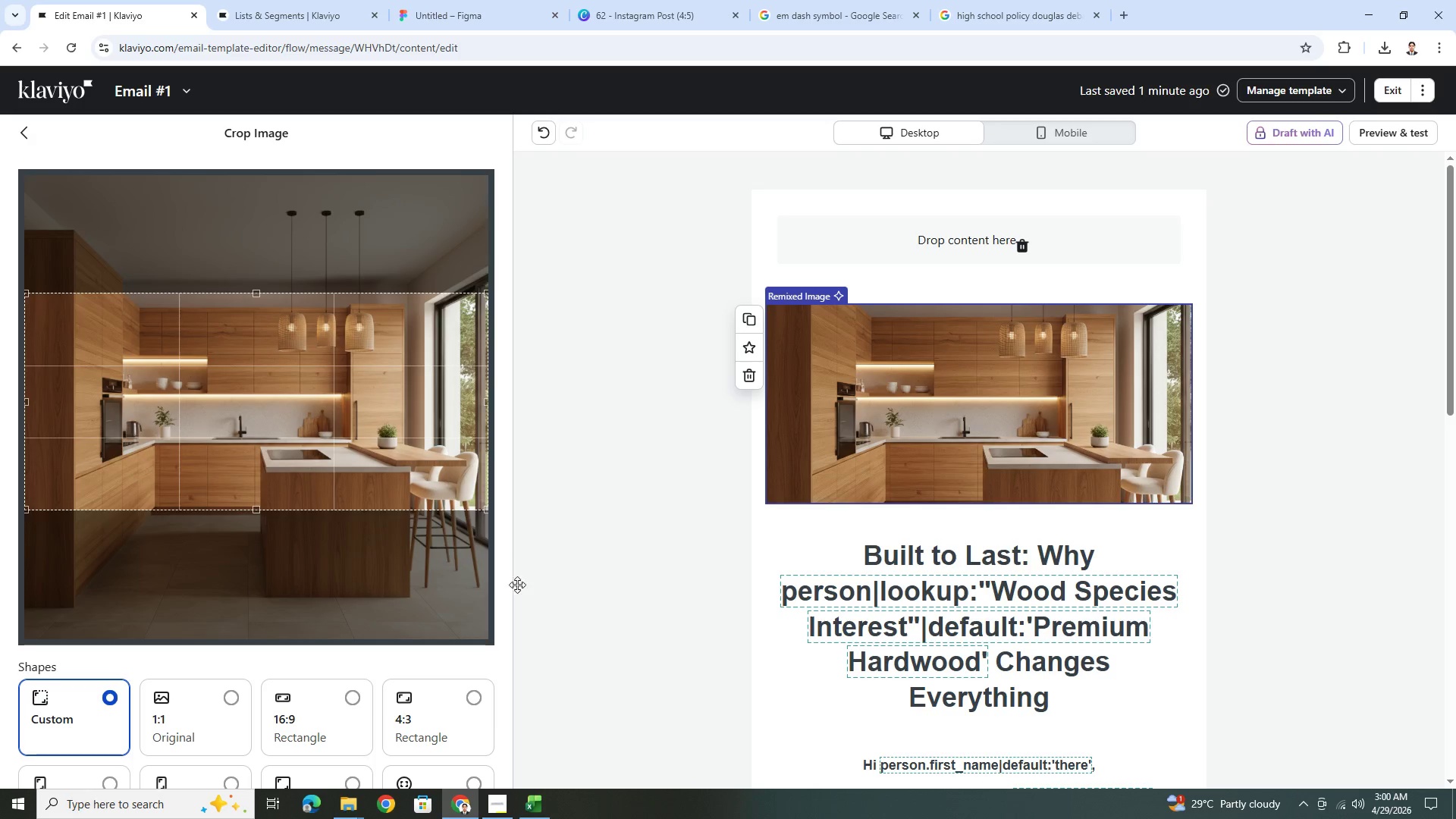 
scroll: coordinate [400, 686], scroll_direction: down, amount: 4.0
 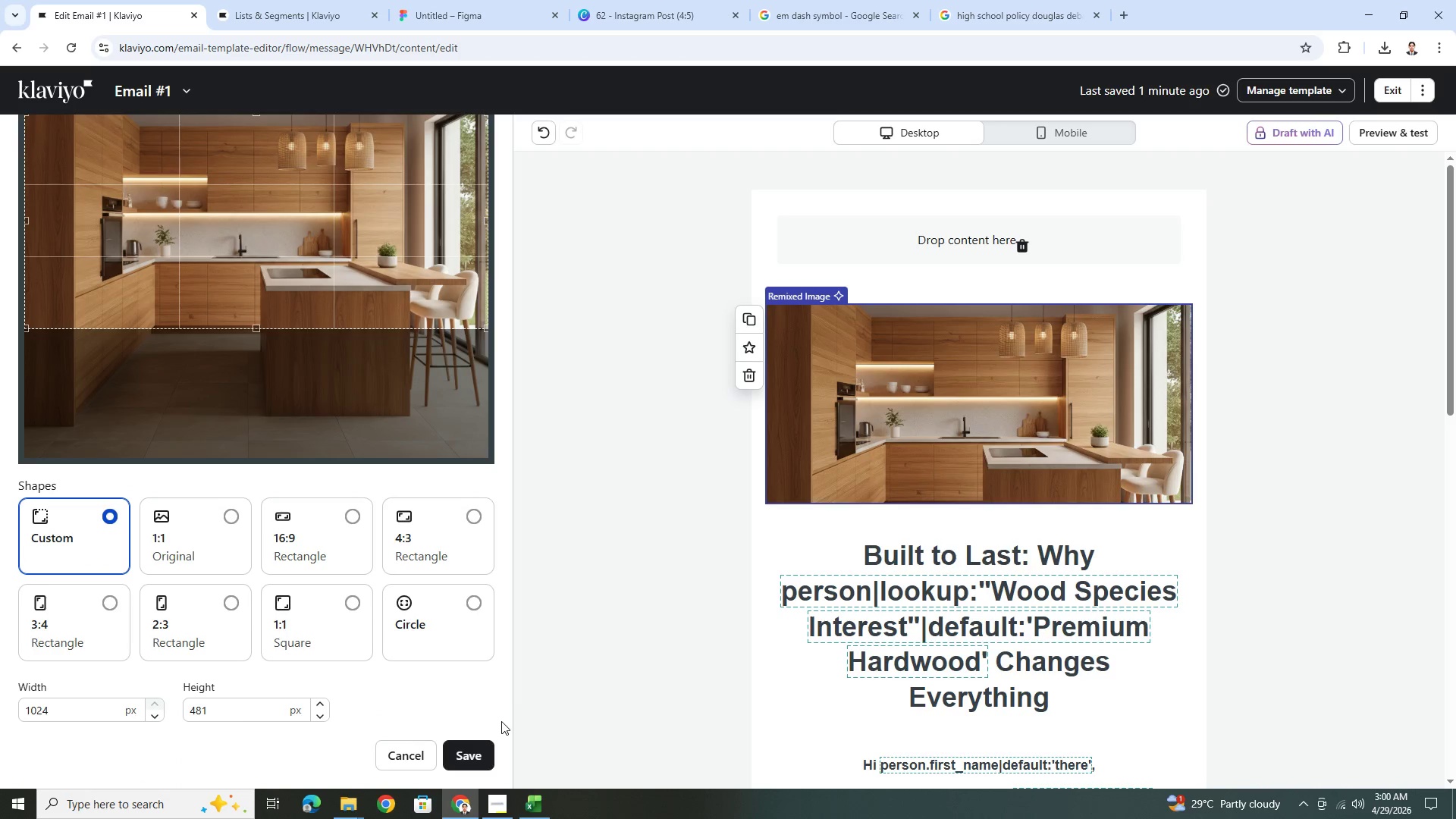 
left_click([485, 745])
 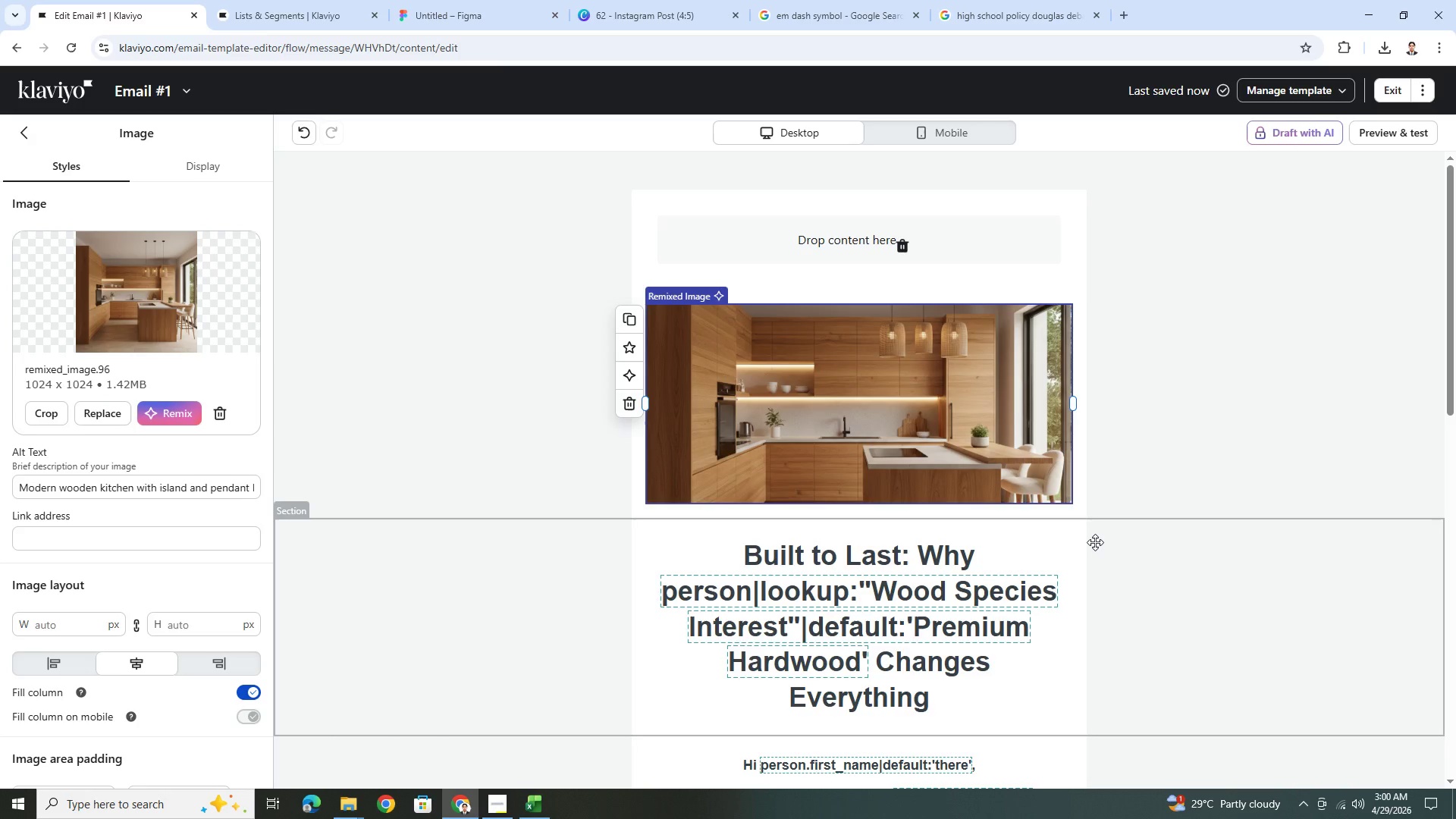 
wait(25.59)
 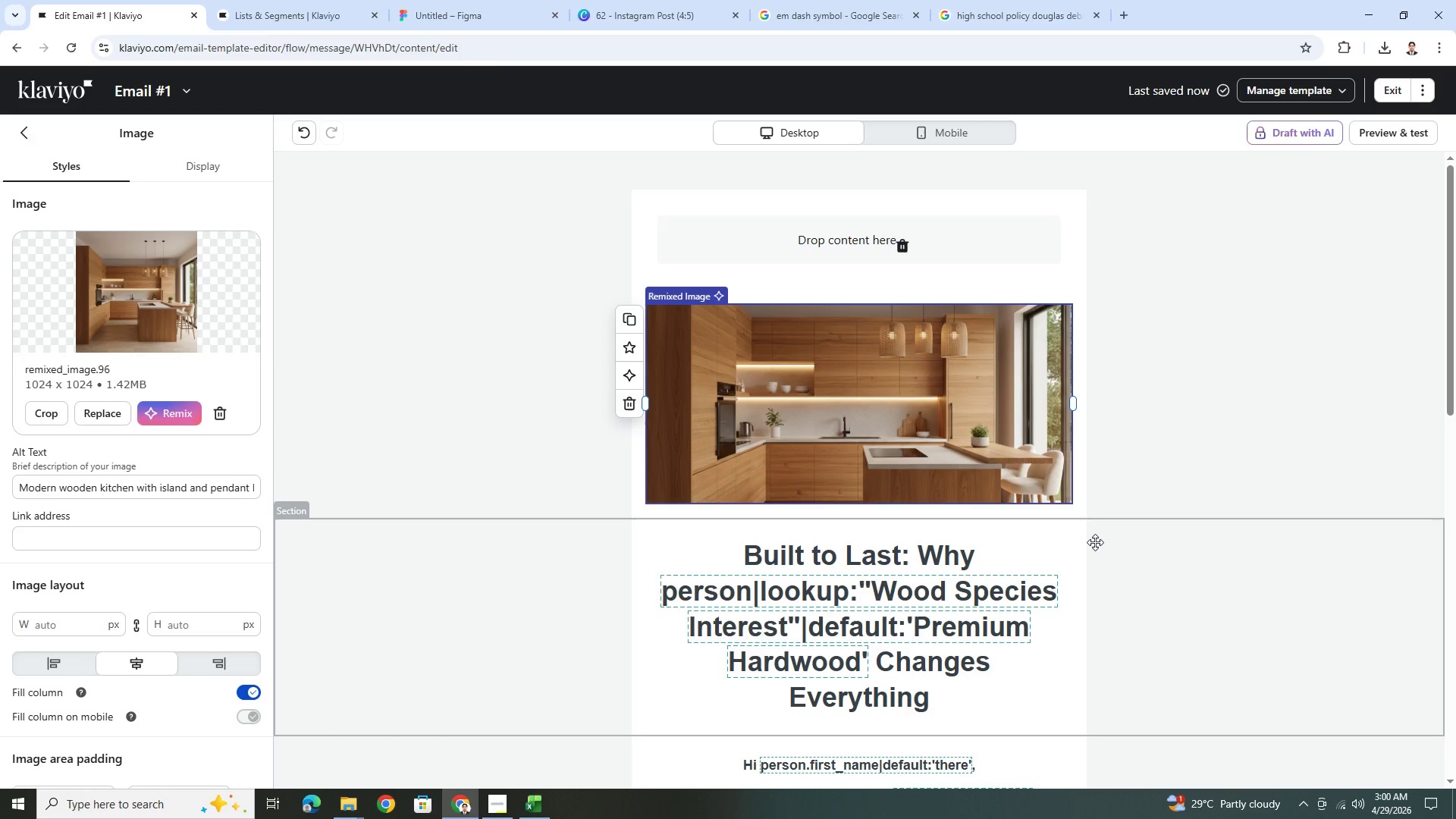 
left_click([528, 413])
 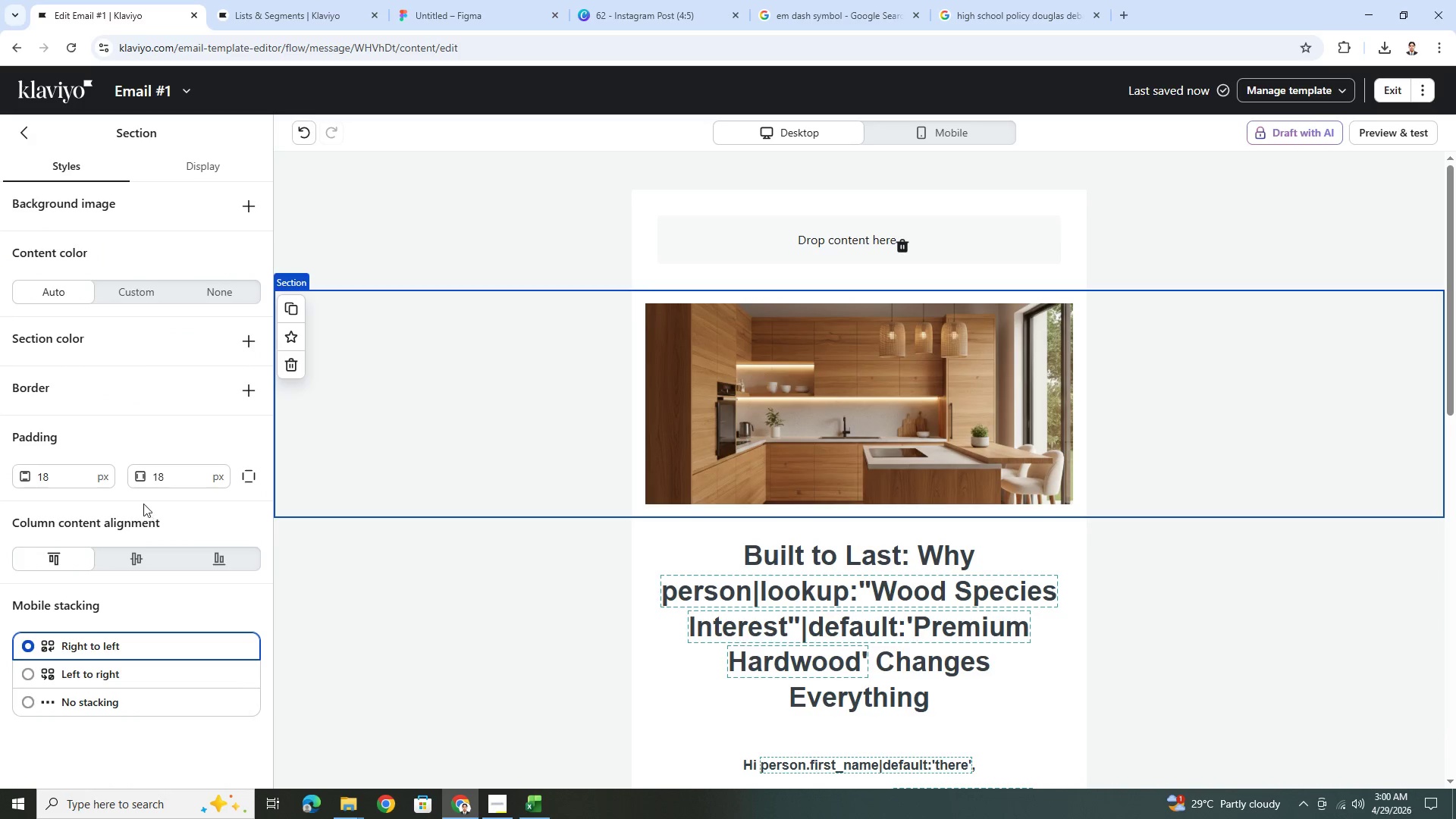 
double_click([185, 482])
 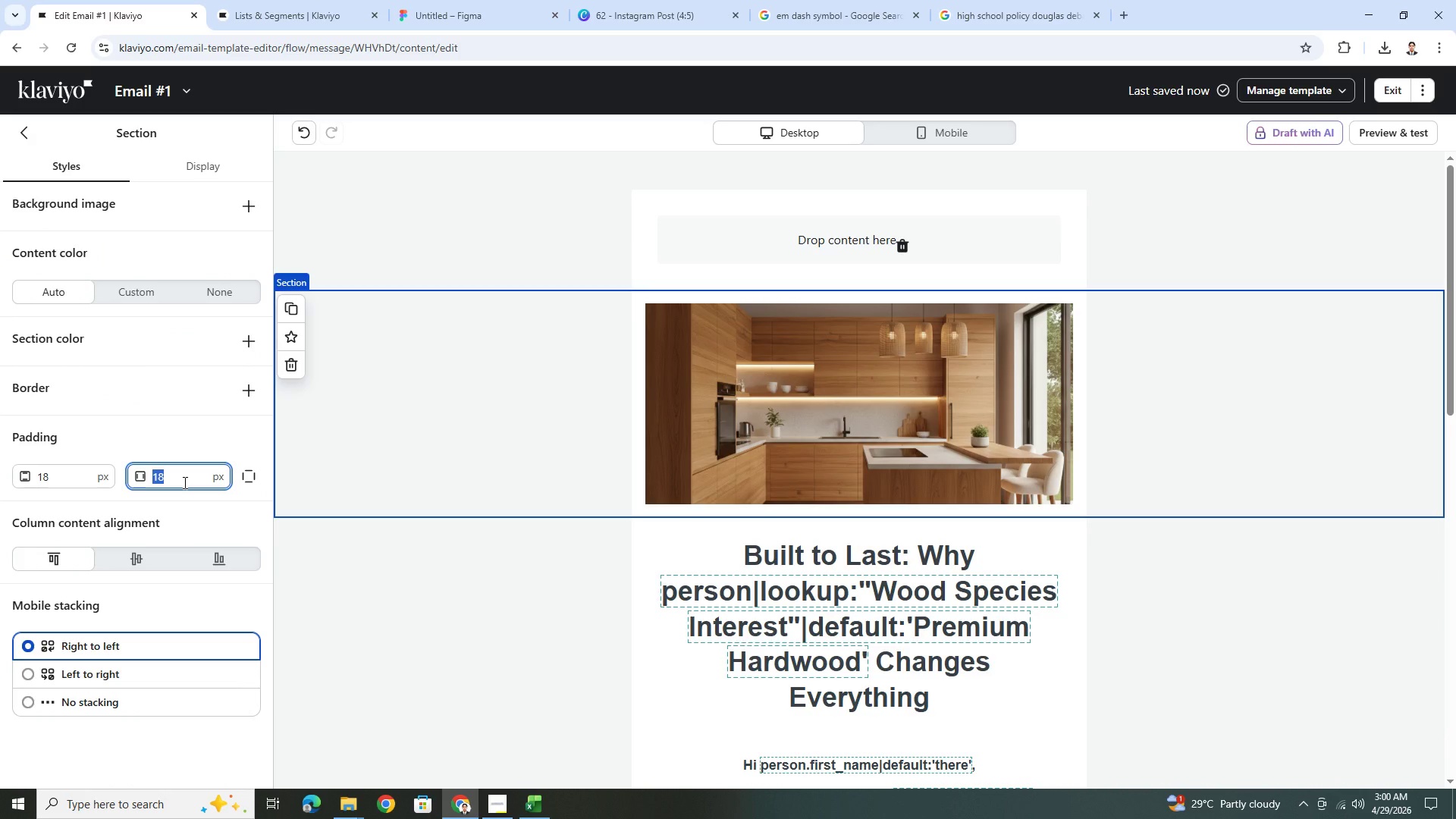 
key(Numpad0)
 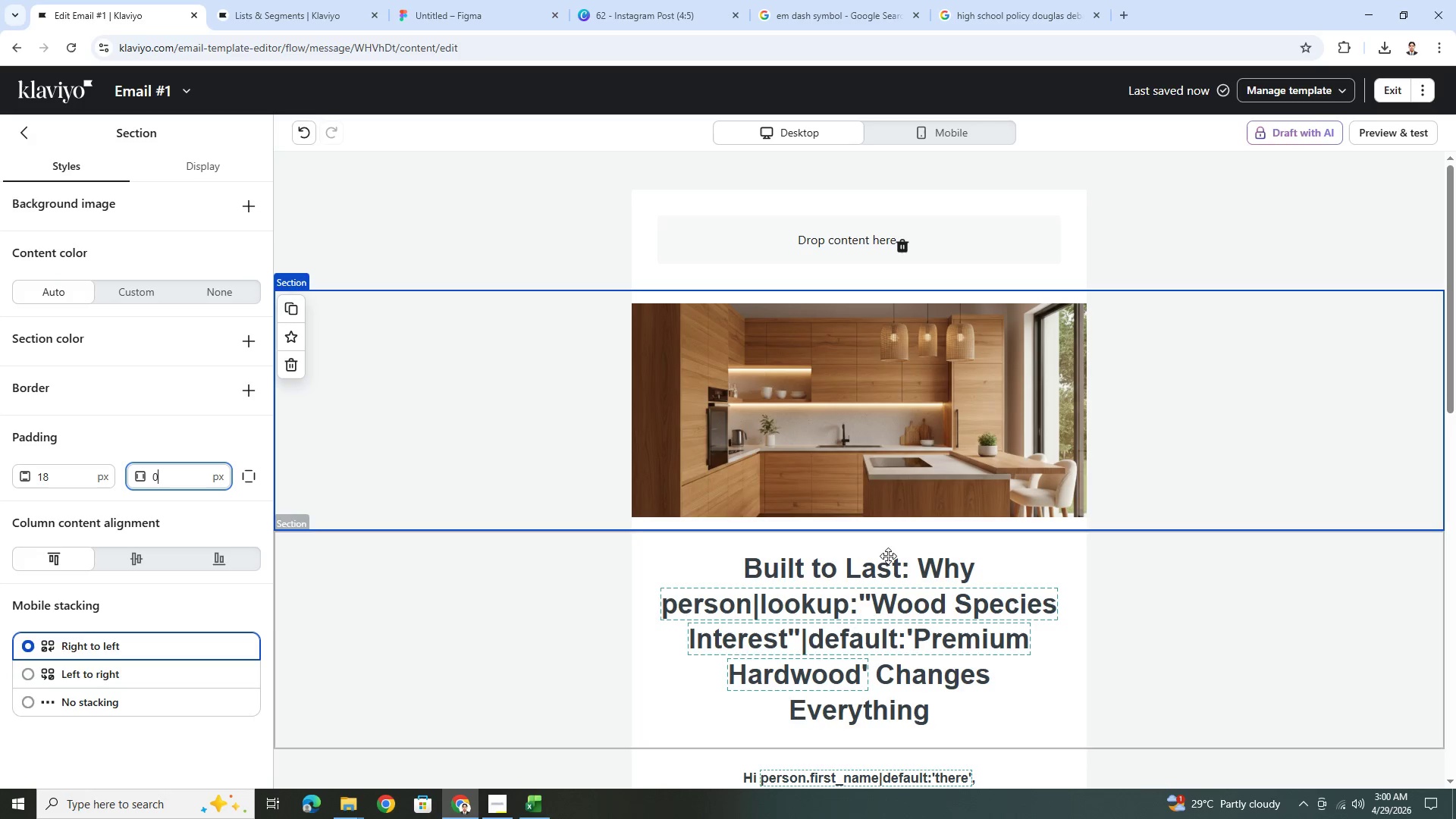 
left_click([1182, 625])
 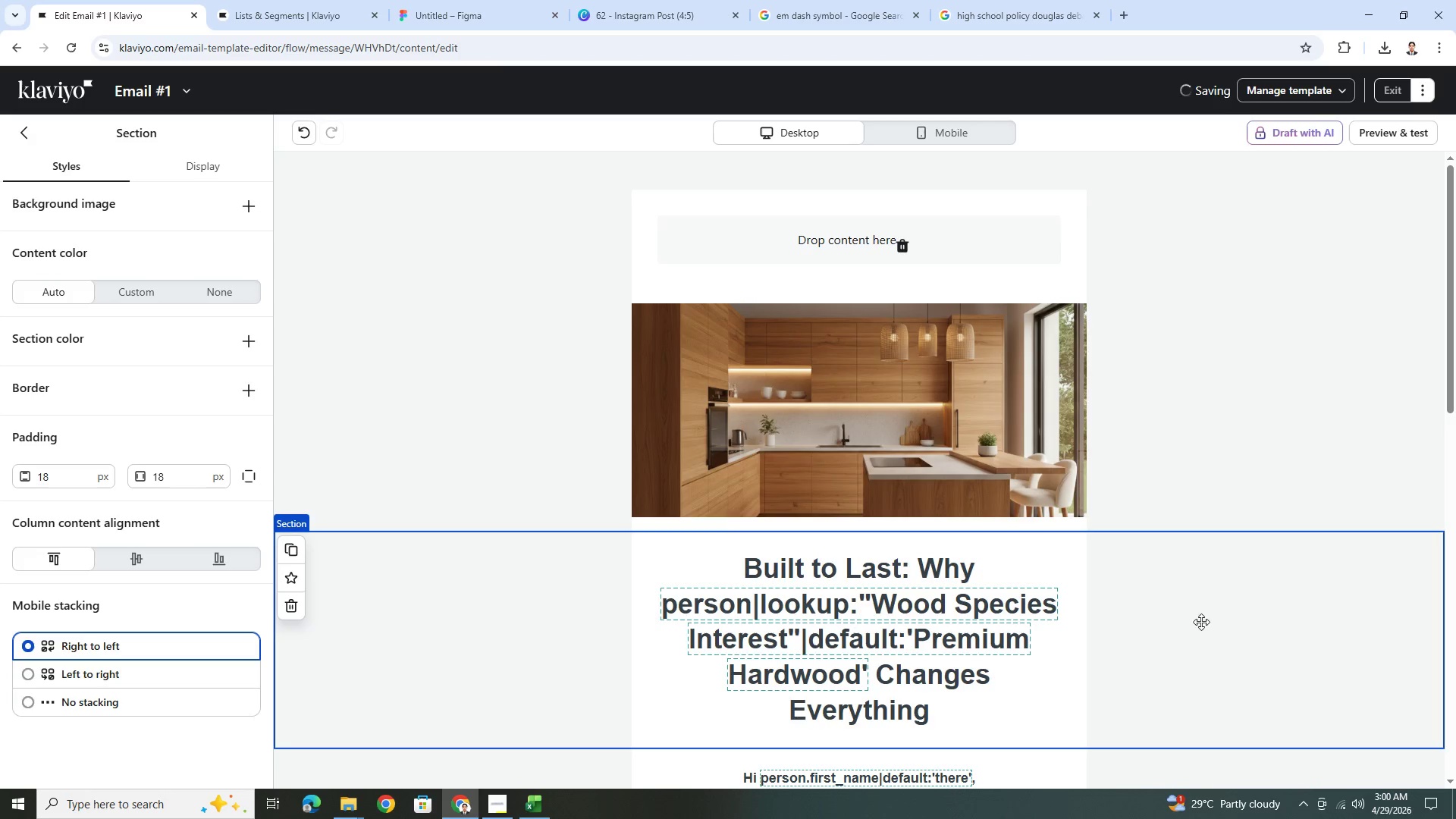 
scroll: coordinate [1232, 577], scroll_direction: down, amount: 4.0
 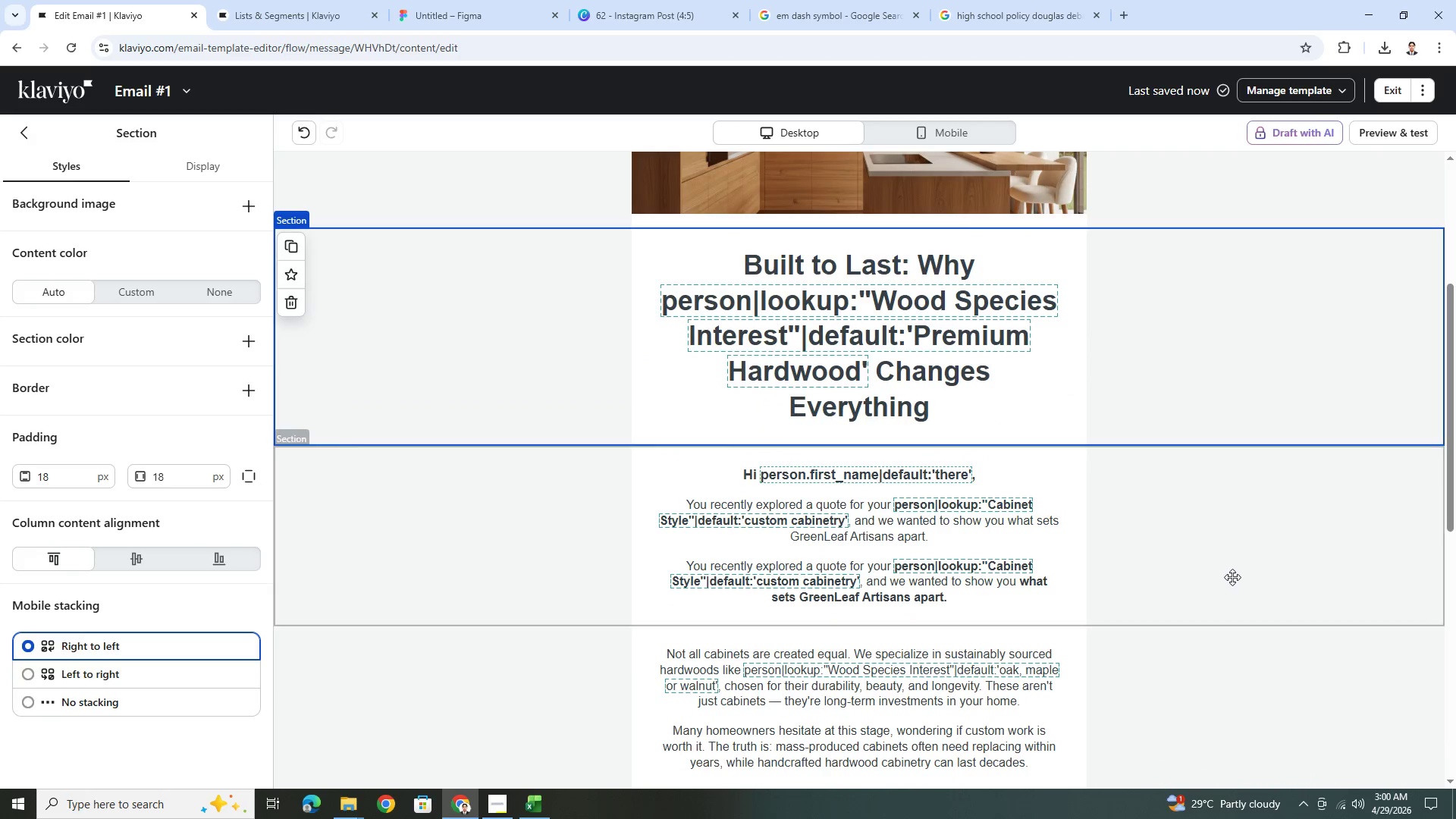 
scroll: coordinate [1232, 577], scroll_direction: up, amount: 3.0
 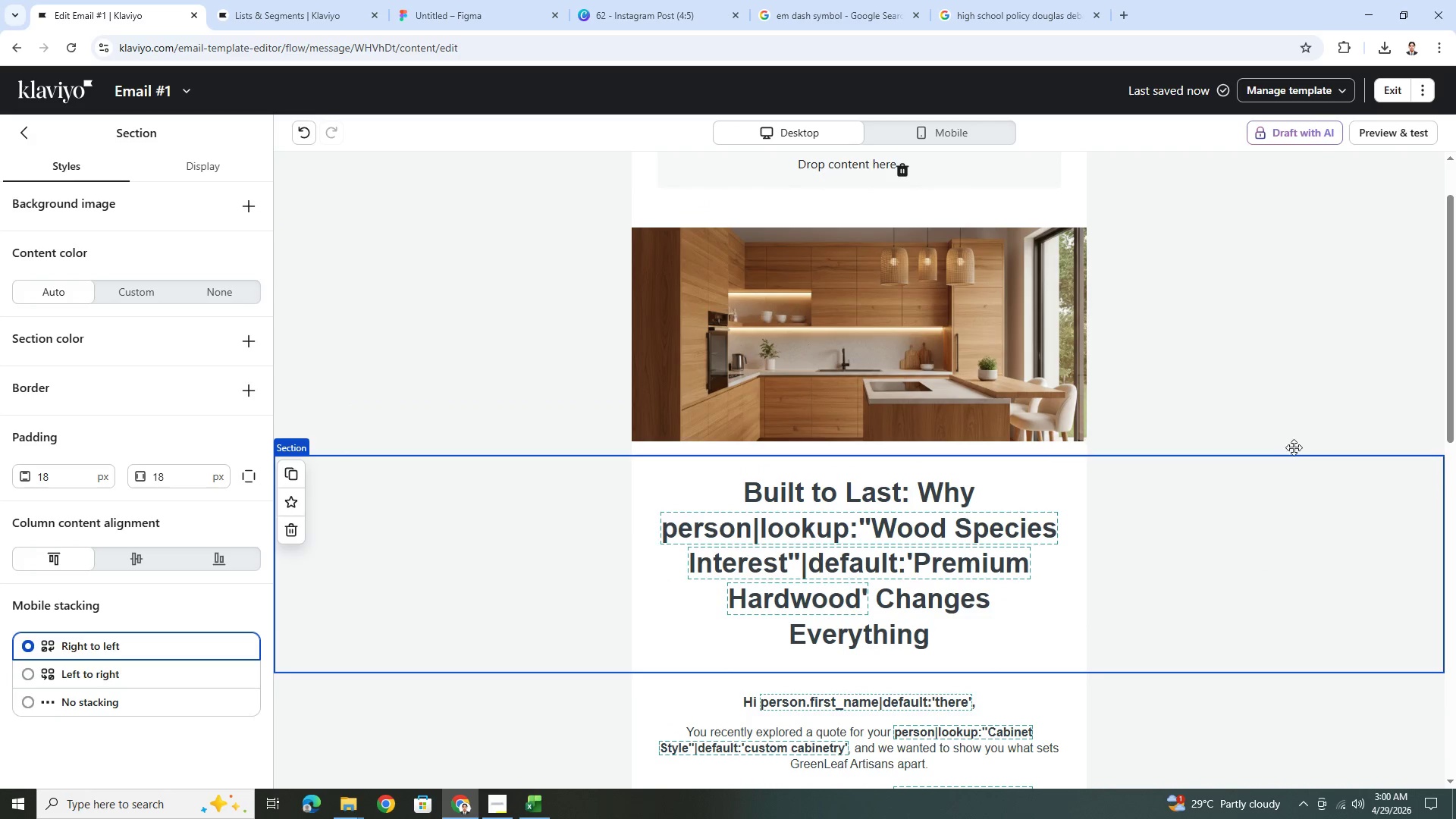 
left_click([1361, 136])
 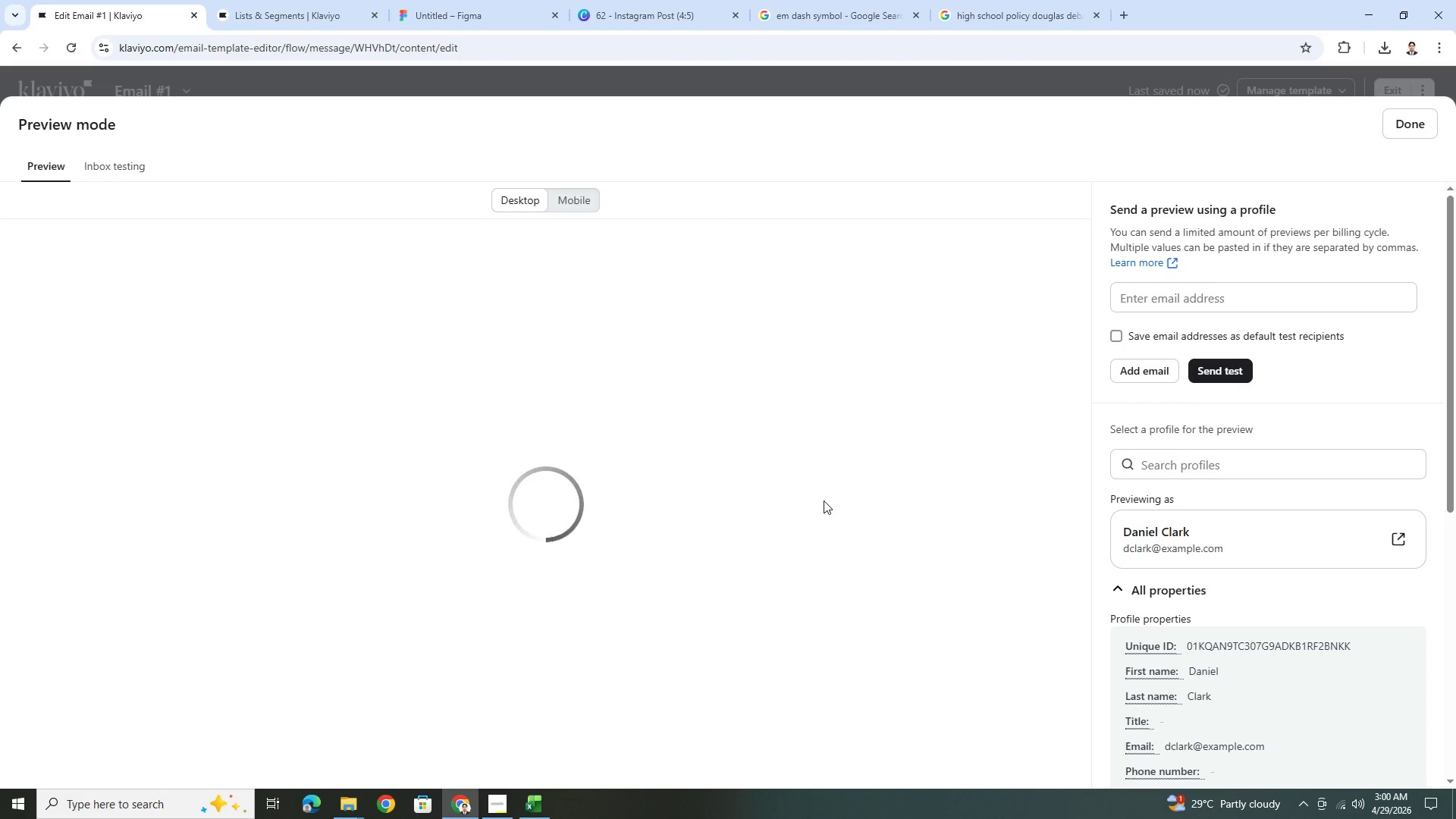 
scroll: coordinate [830, 518], scroll_direction: none, amount: 0.0
 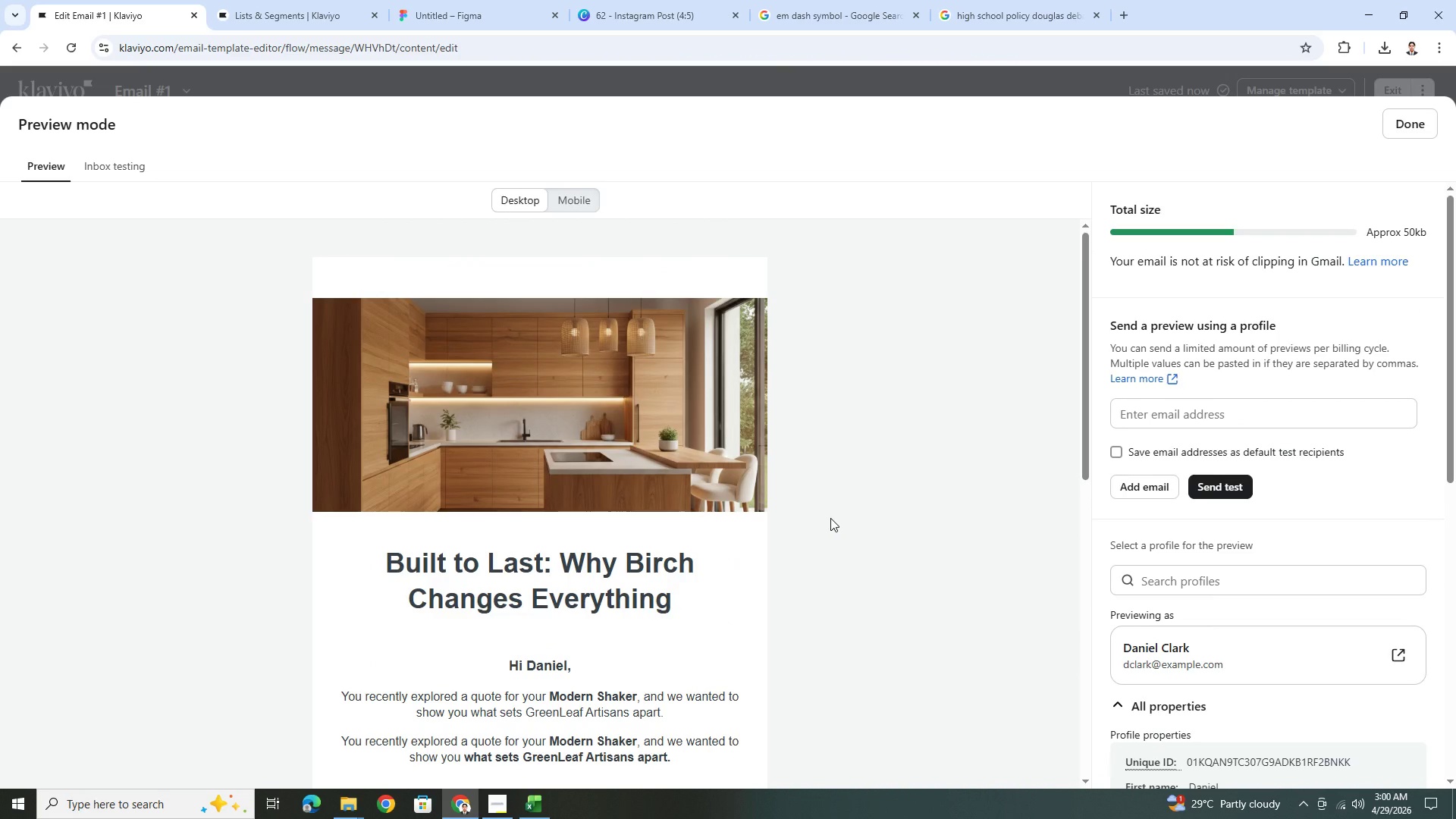 
wait(6.3)
 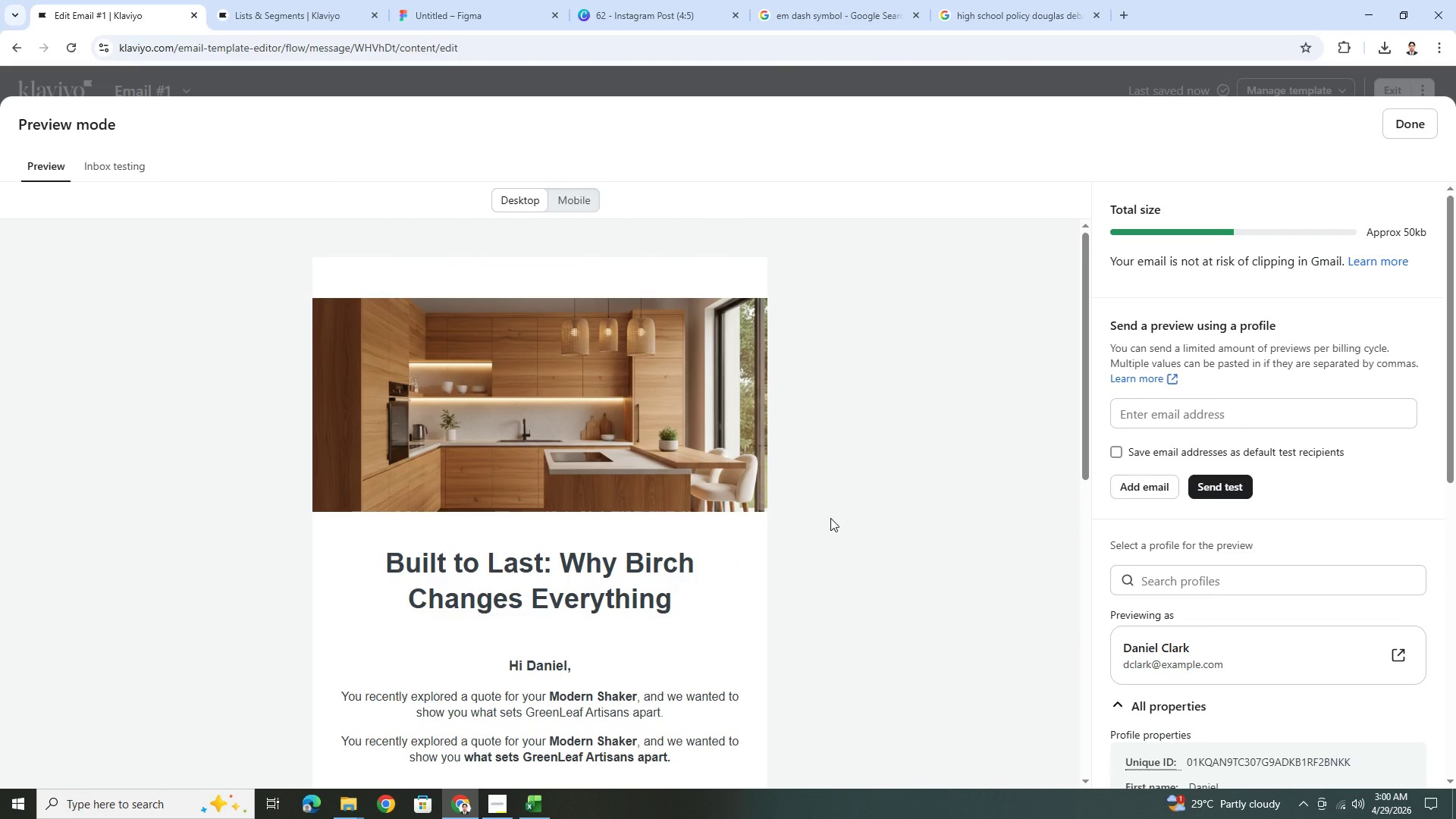 
scroll: coordinate [830, 518], scroll_direction: down, amount: 6.0
 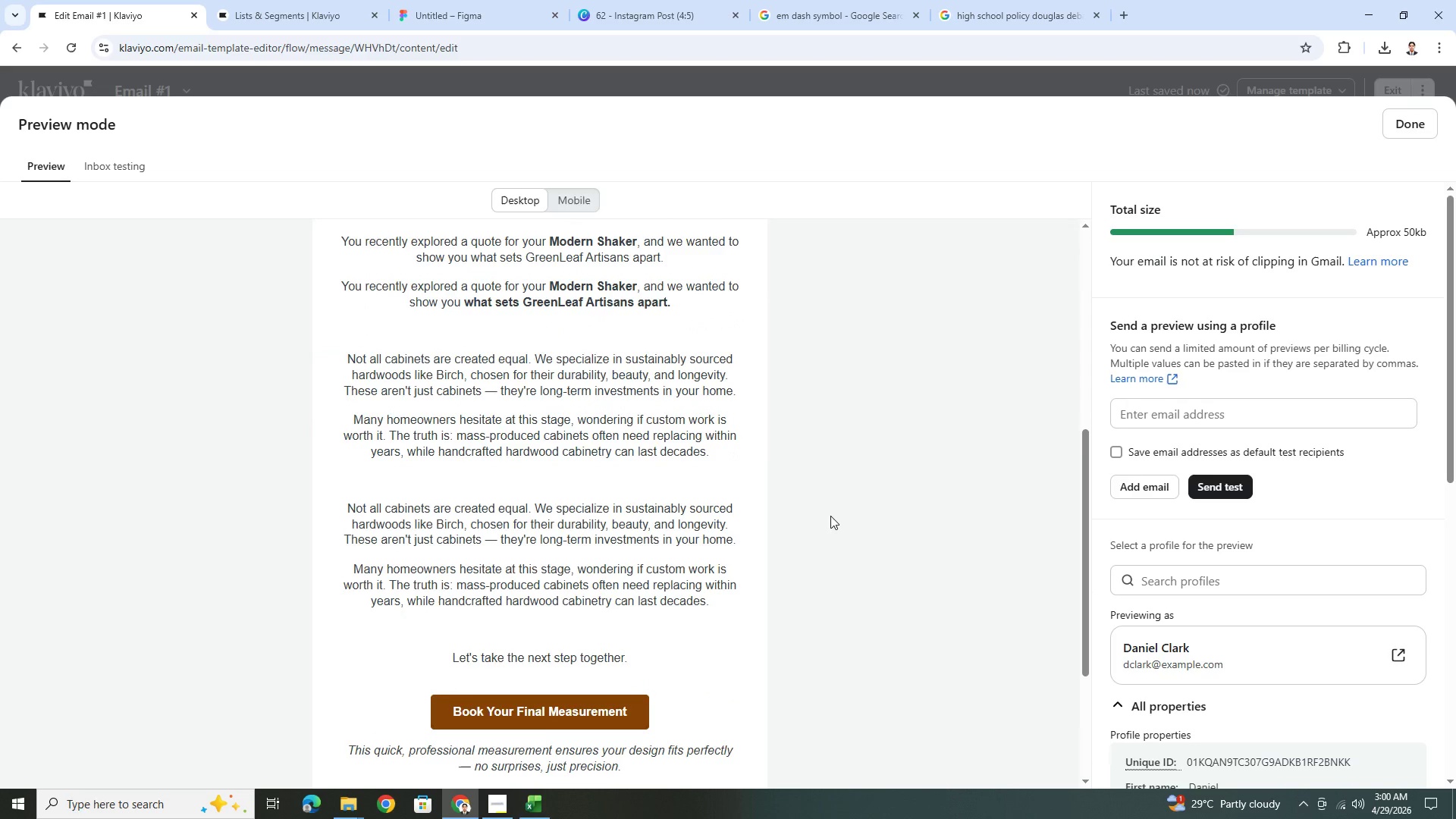 
scroll: coordinate [830, 507], scroll_direction: up, amount: 4.0
 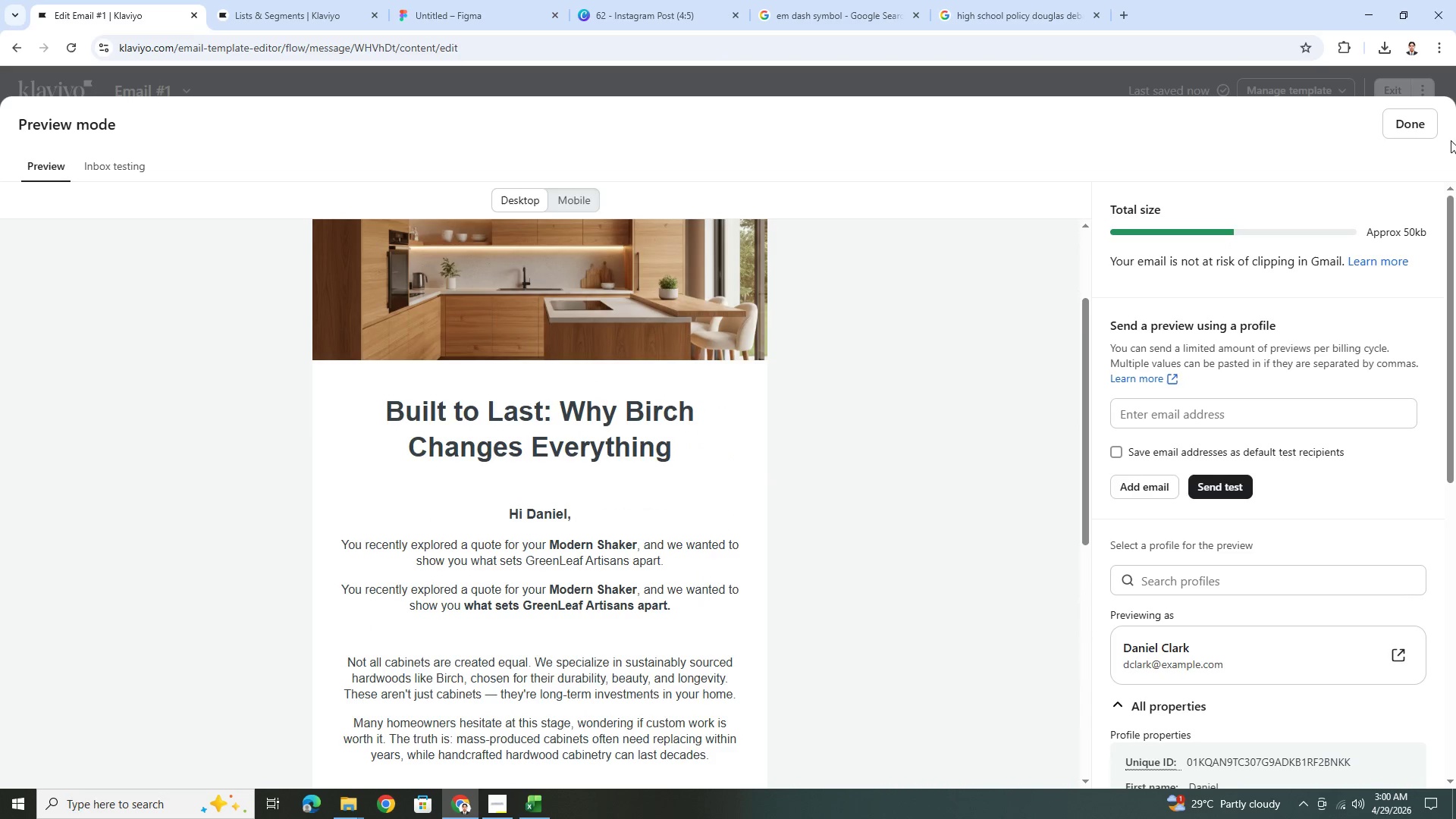 
left_click([1428, 123])
 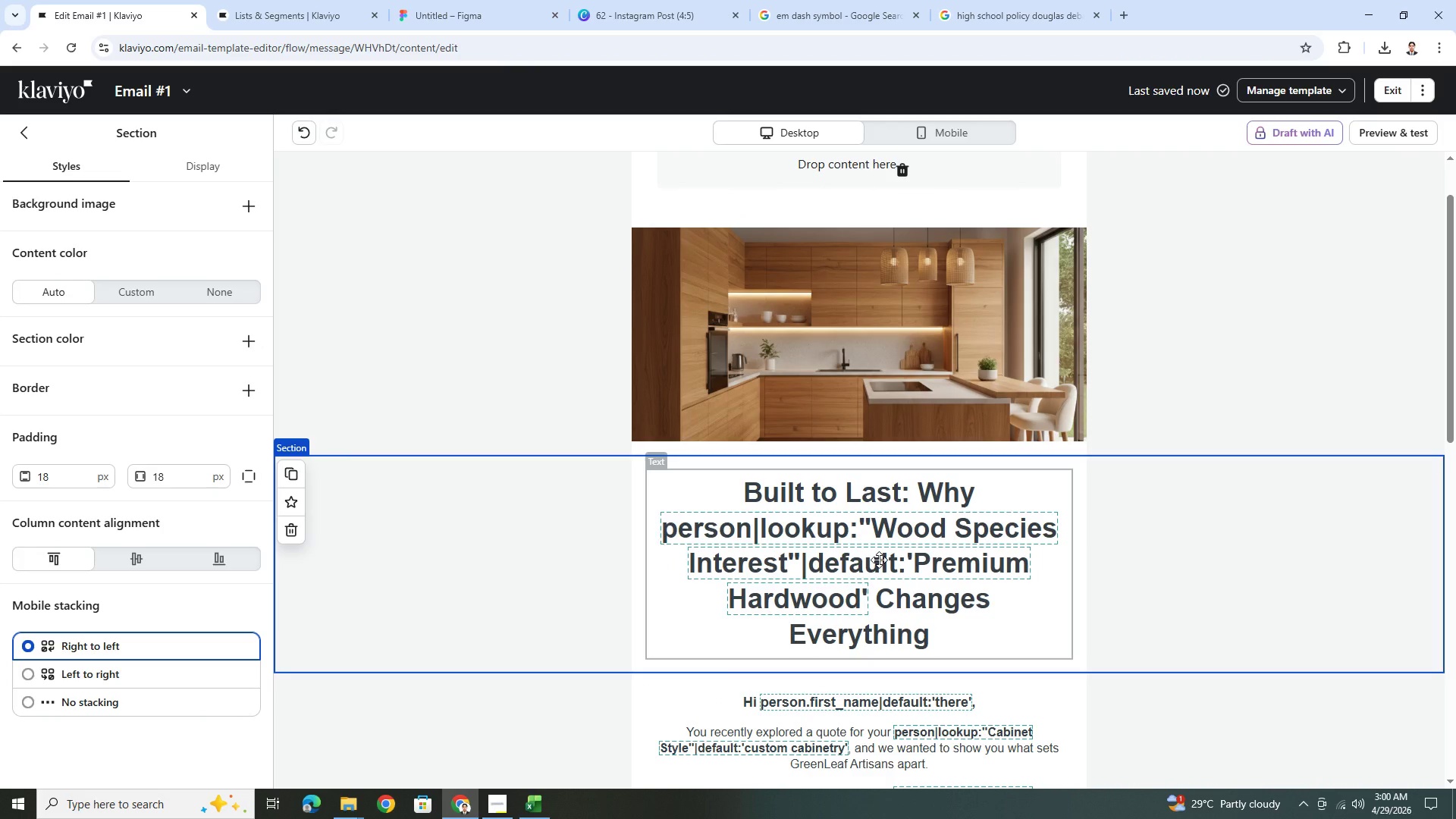 
double_click([879, 560])
 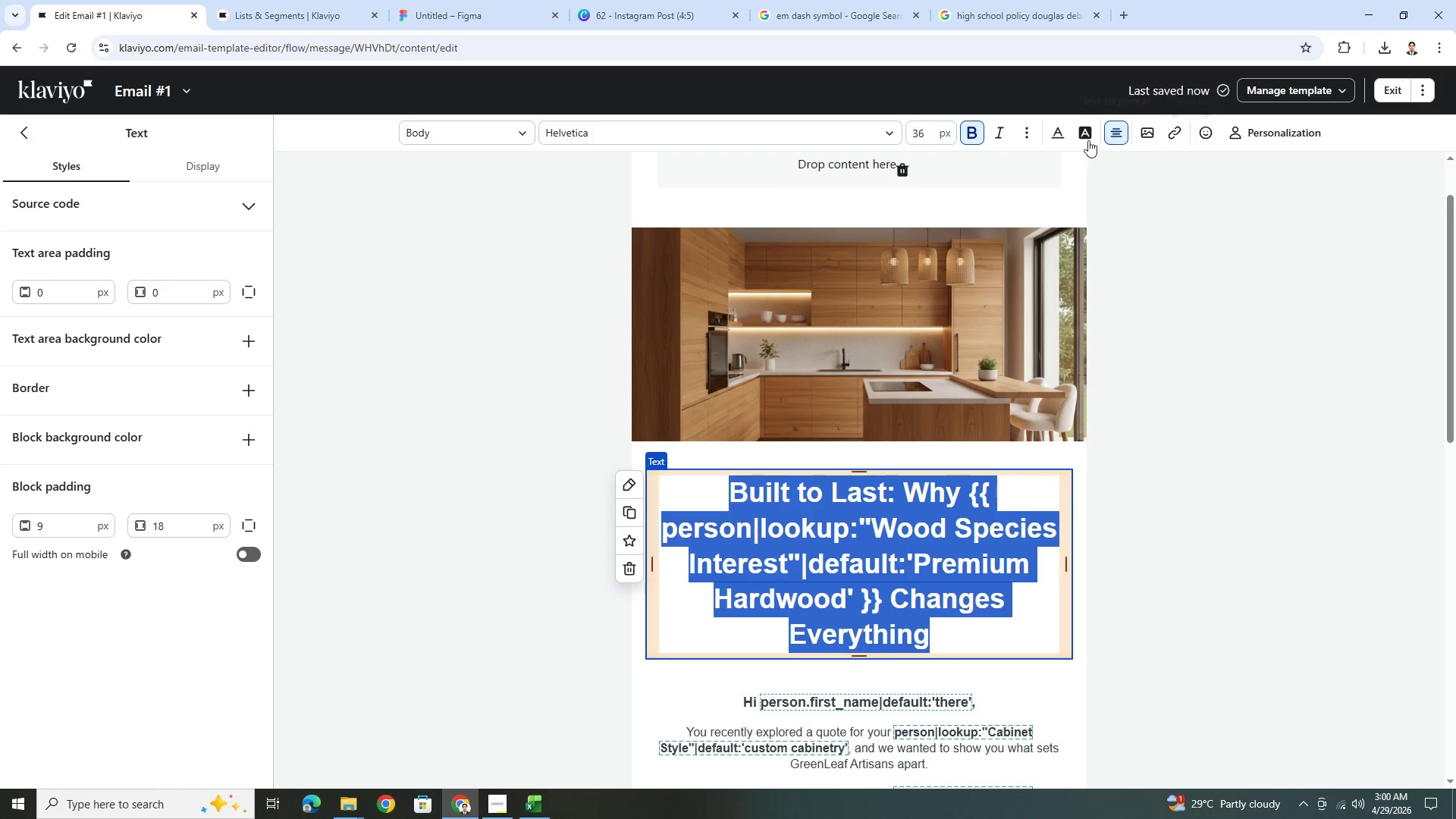 
left_click([1064, 140])
 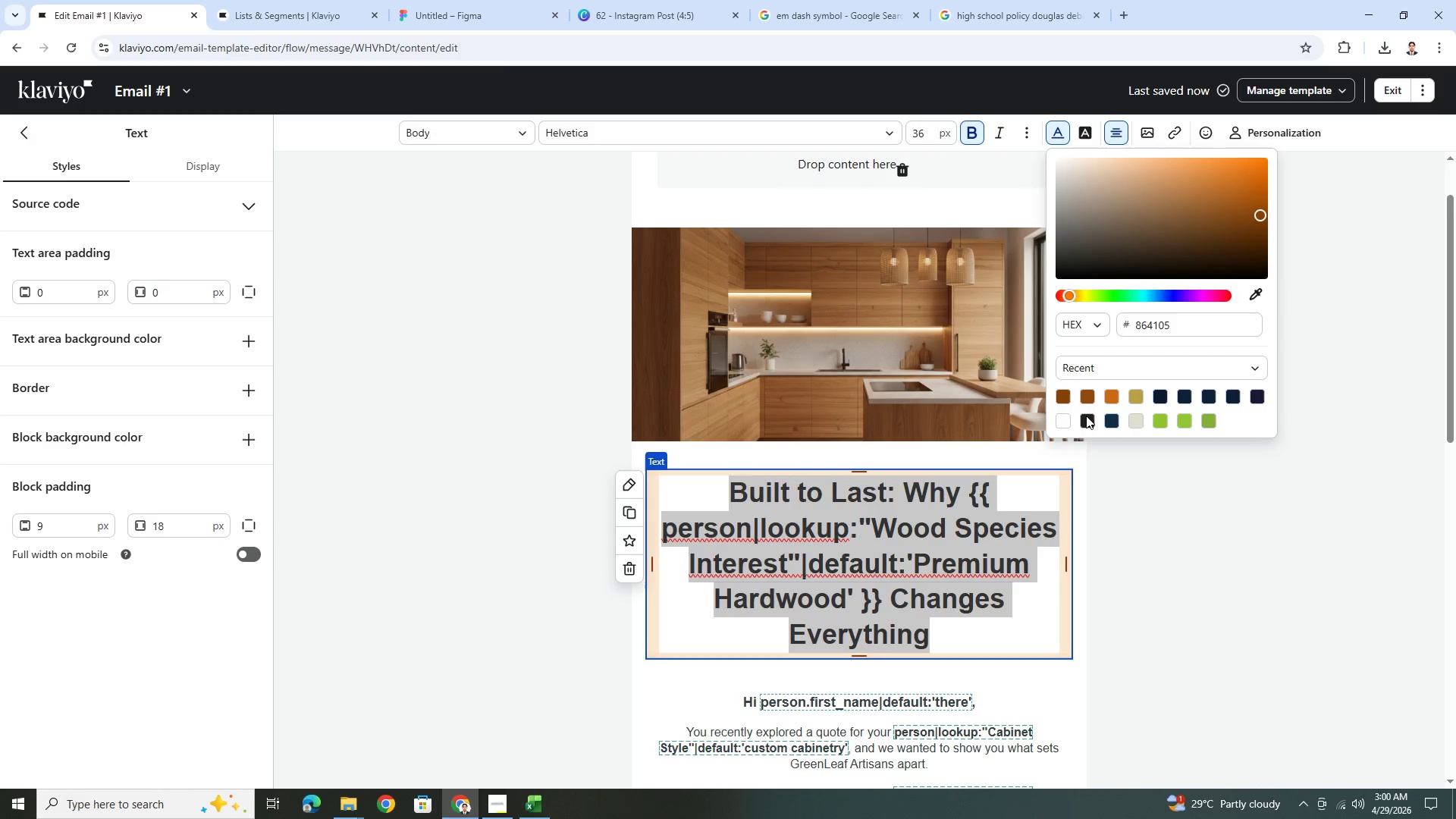 
double_click([1196, 538])
 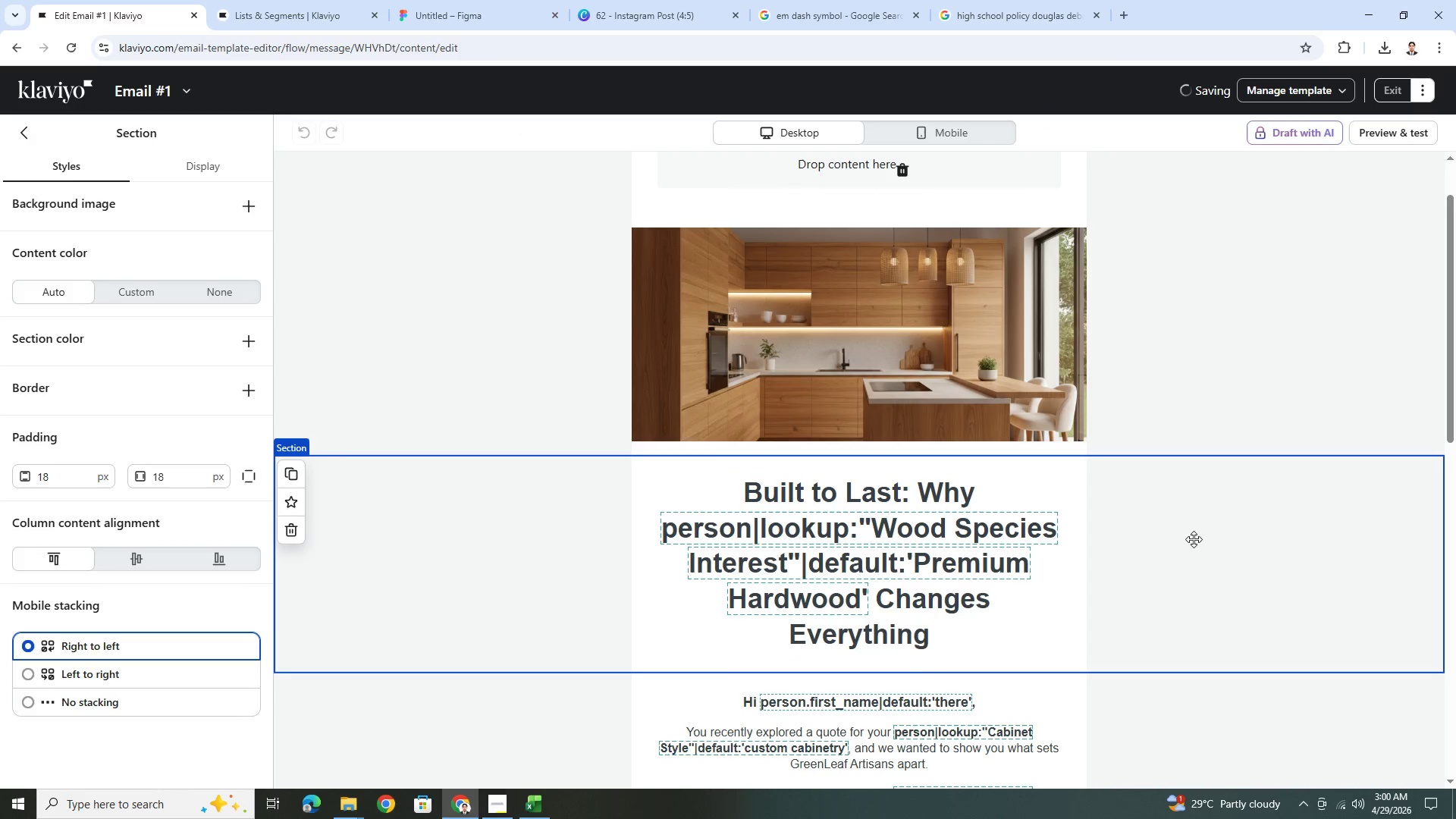 
scroll: coordinate [1181, 540], scroll_direction: down, amount: 8.0
 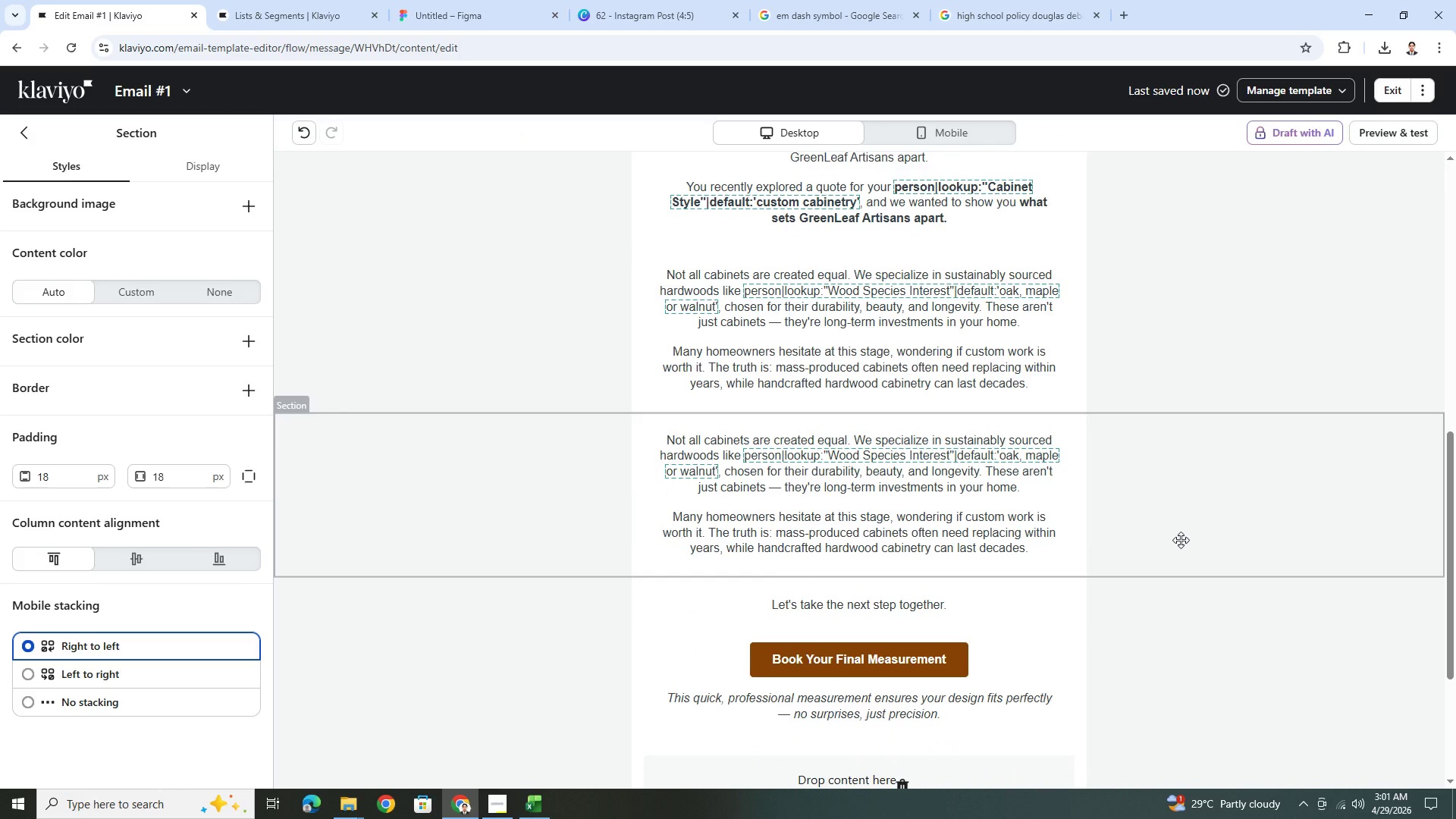 
scroll: coordinate [1181, 540], scroll_direction: up, amount: 1.0
 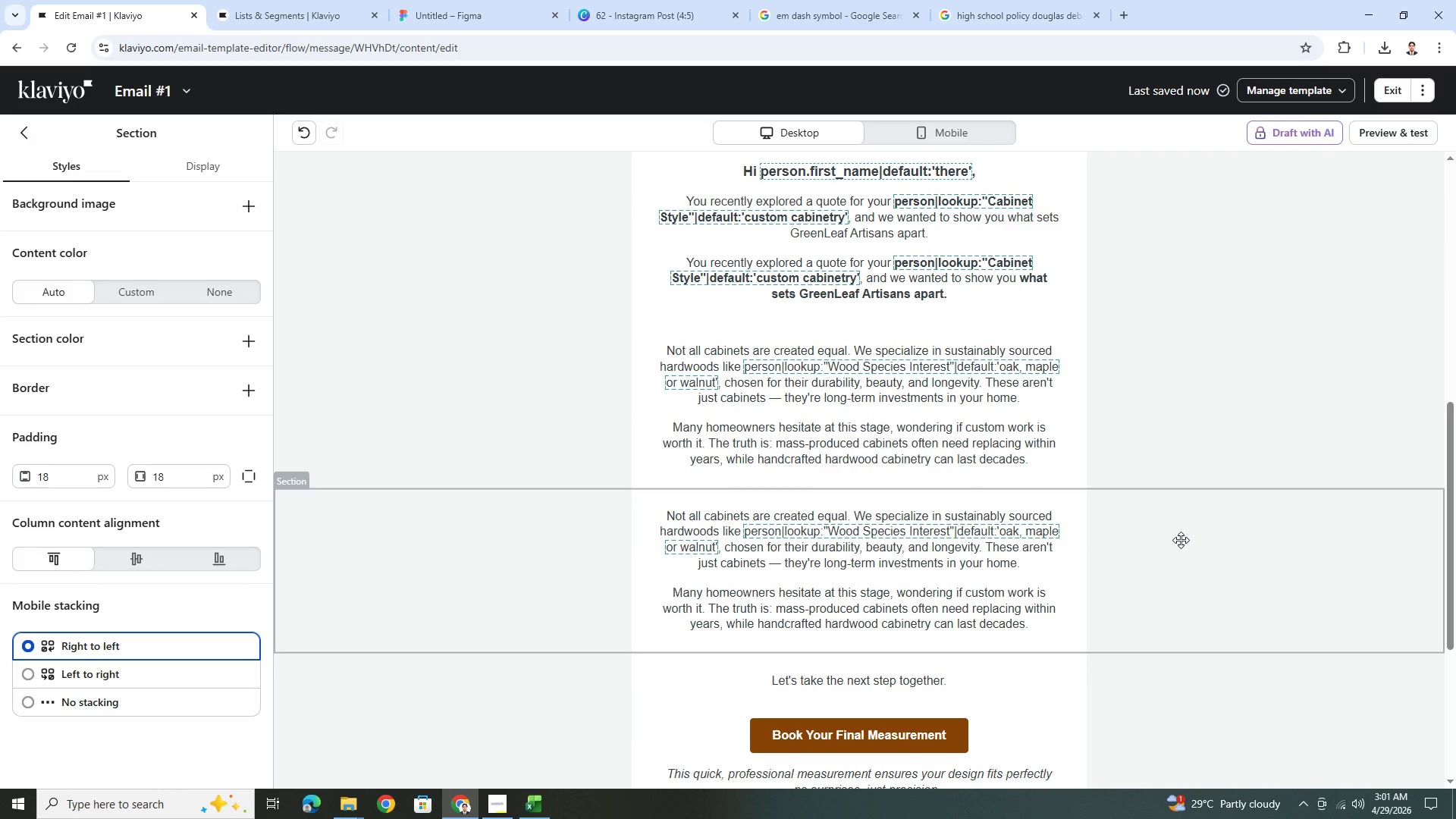 
scroll: coordinate [1181, 540], scroll_direction: down, amount: 1.0
 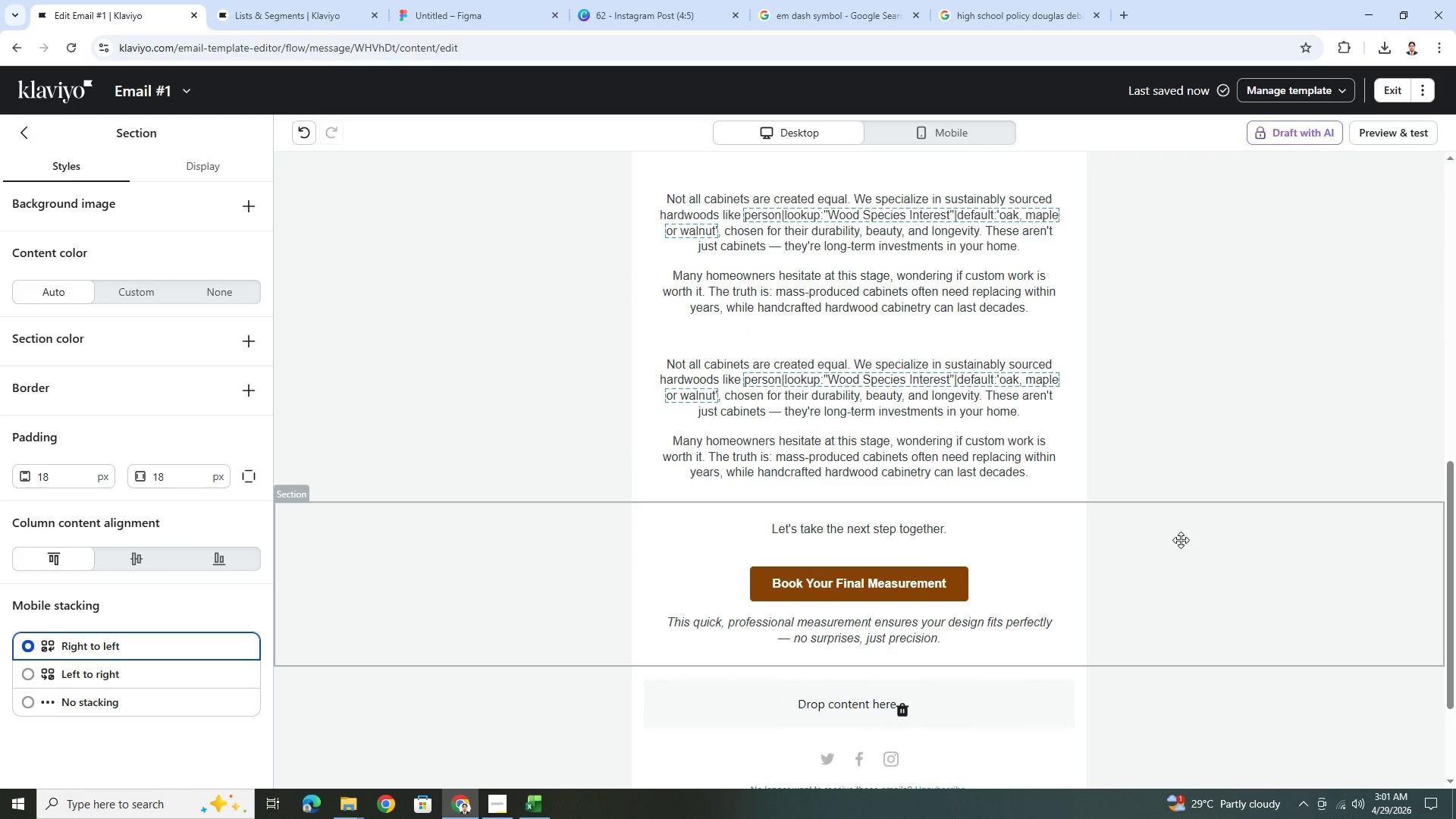 
scroll: coordinate [1185, 538], scroll_direction: up, amount: 11.0
 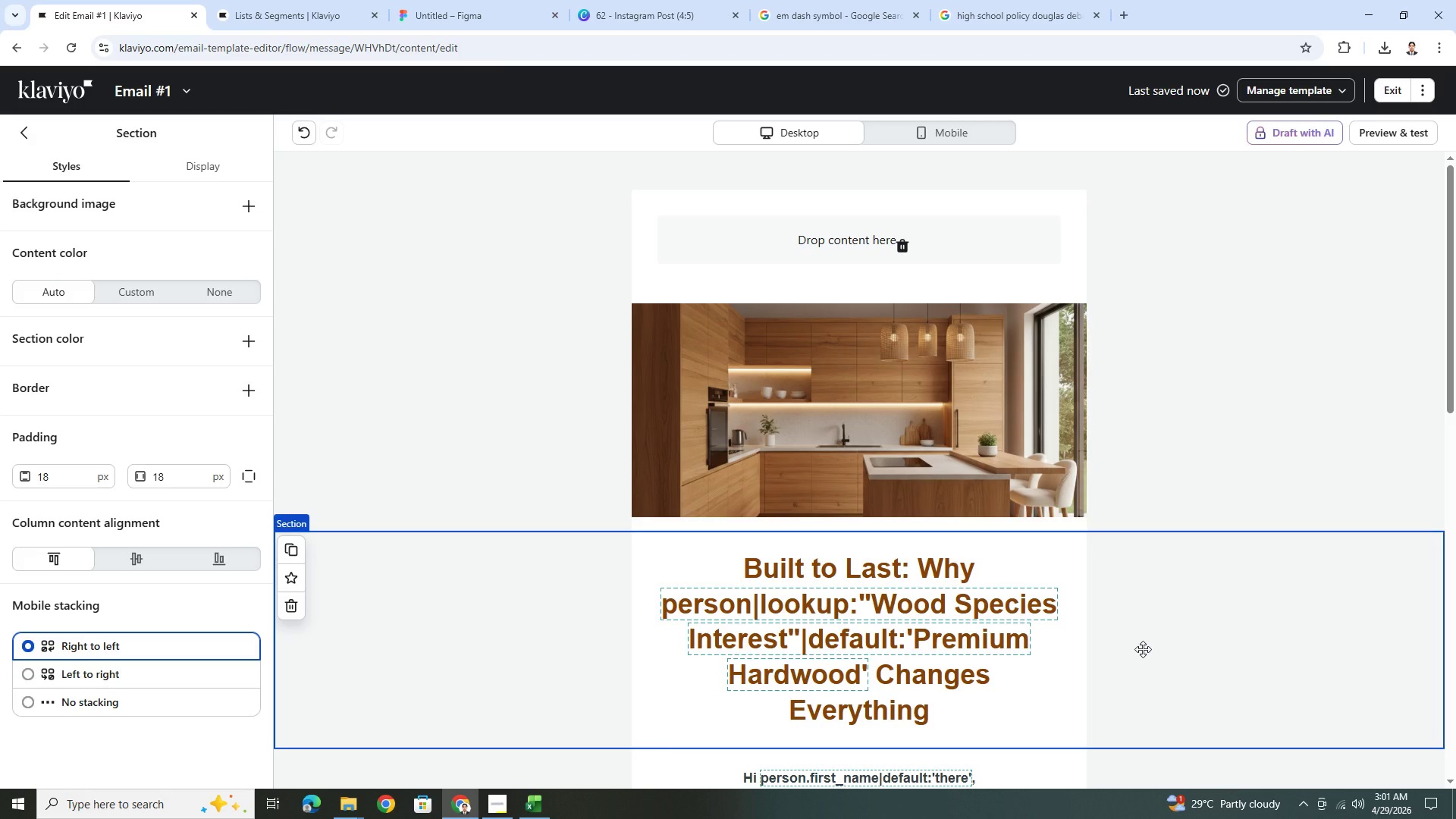 
wait(11.89)
 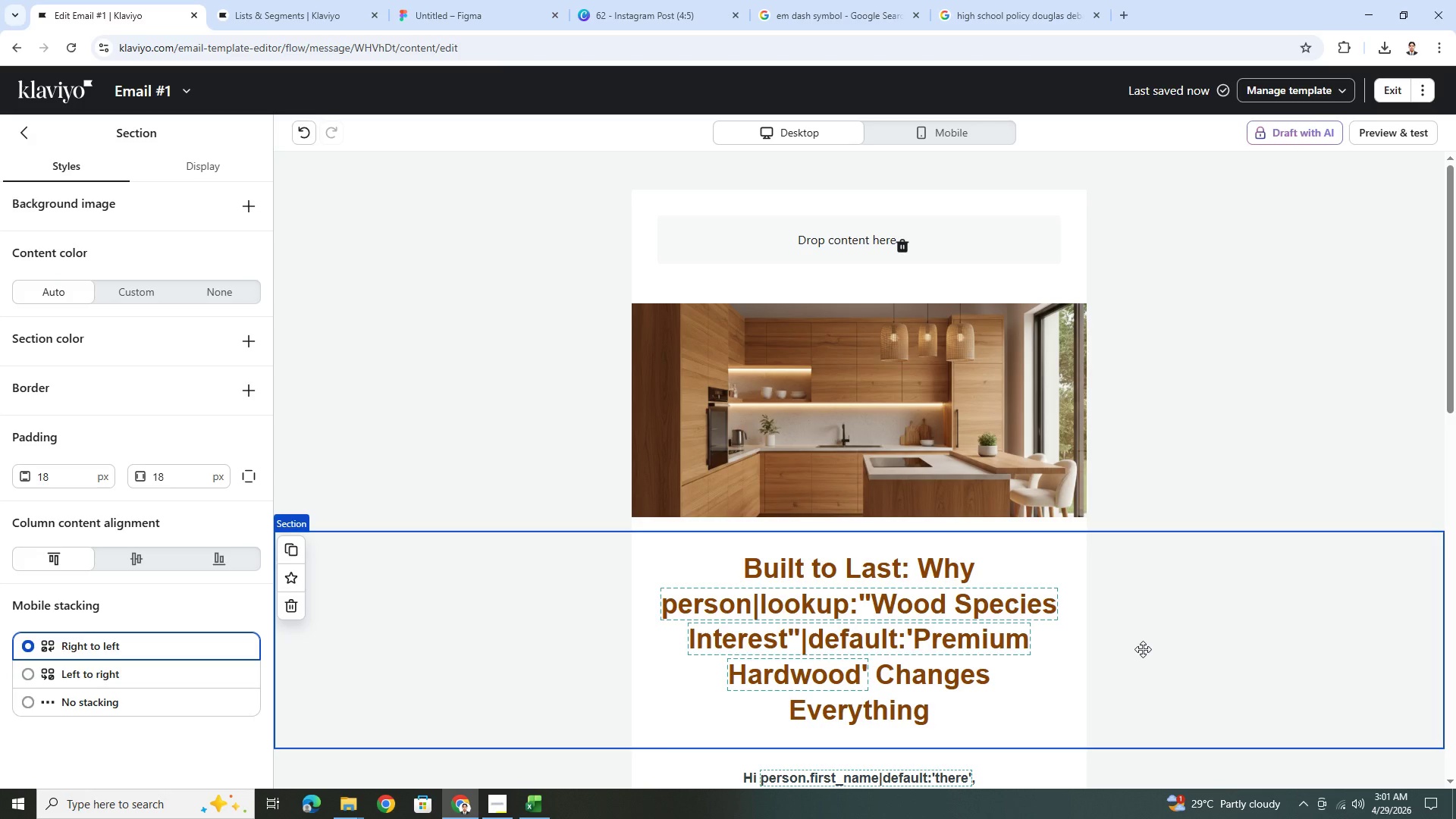 
hold_key(key=ControlLeft, duration=0.86)
scroll: coordinate [1181, 513], scroll_direction: down, amount: 10.0
 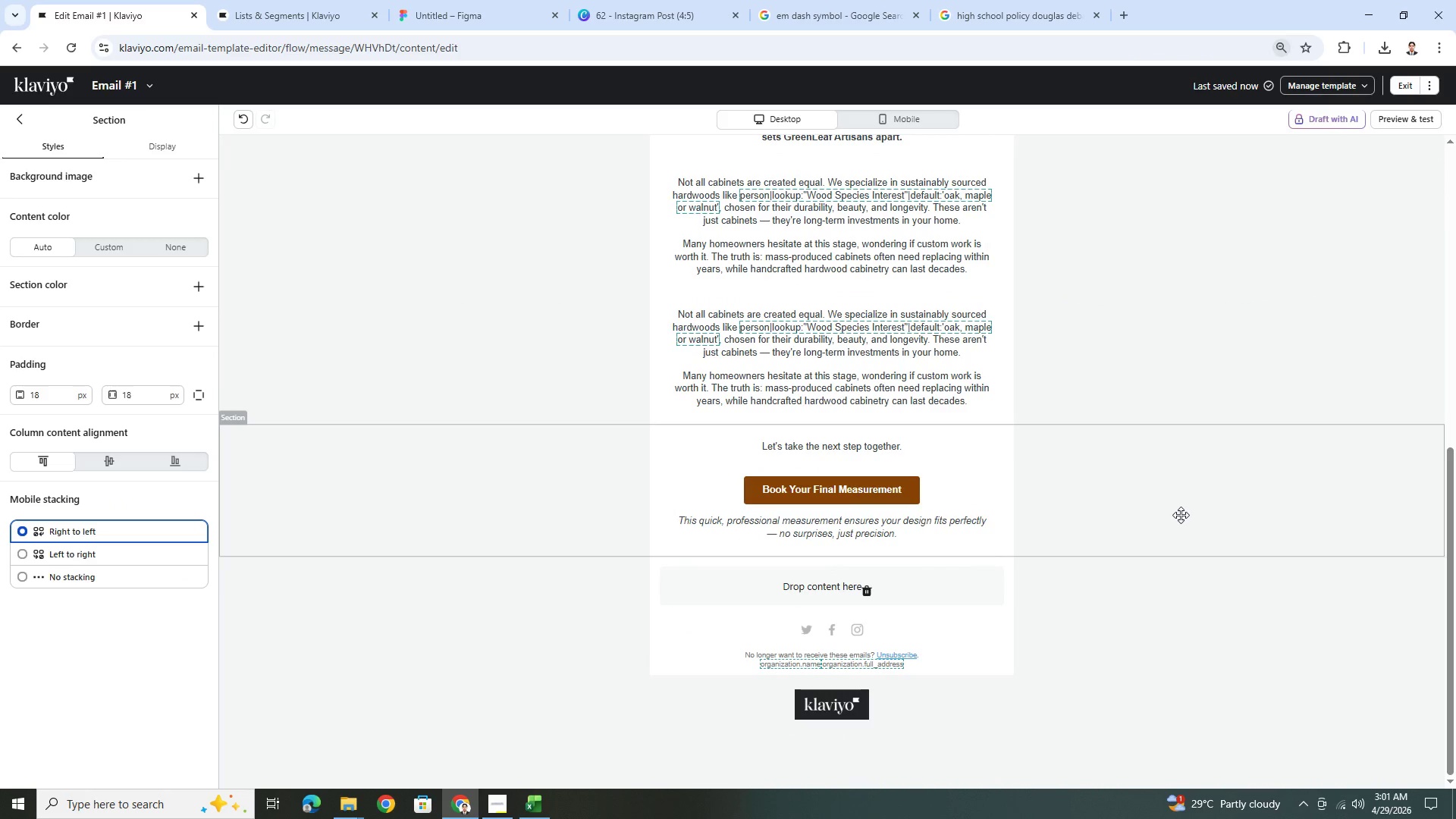 
scroll: coordinate [1181, 515], scroll_direction: up, amount: 5.0
 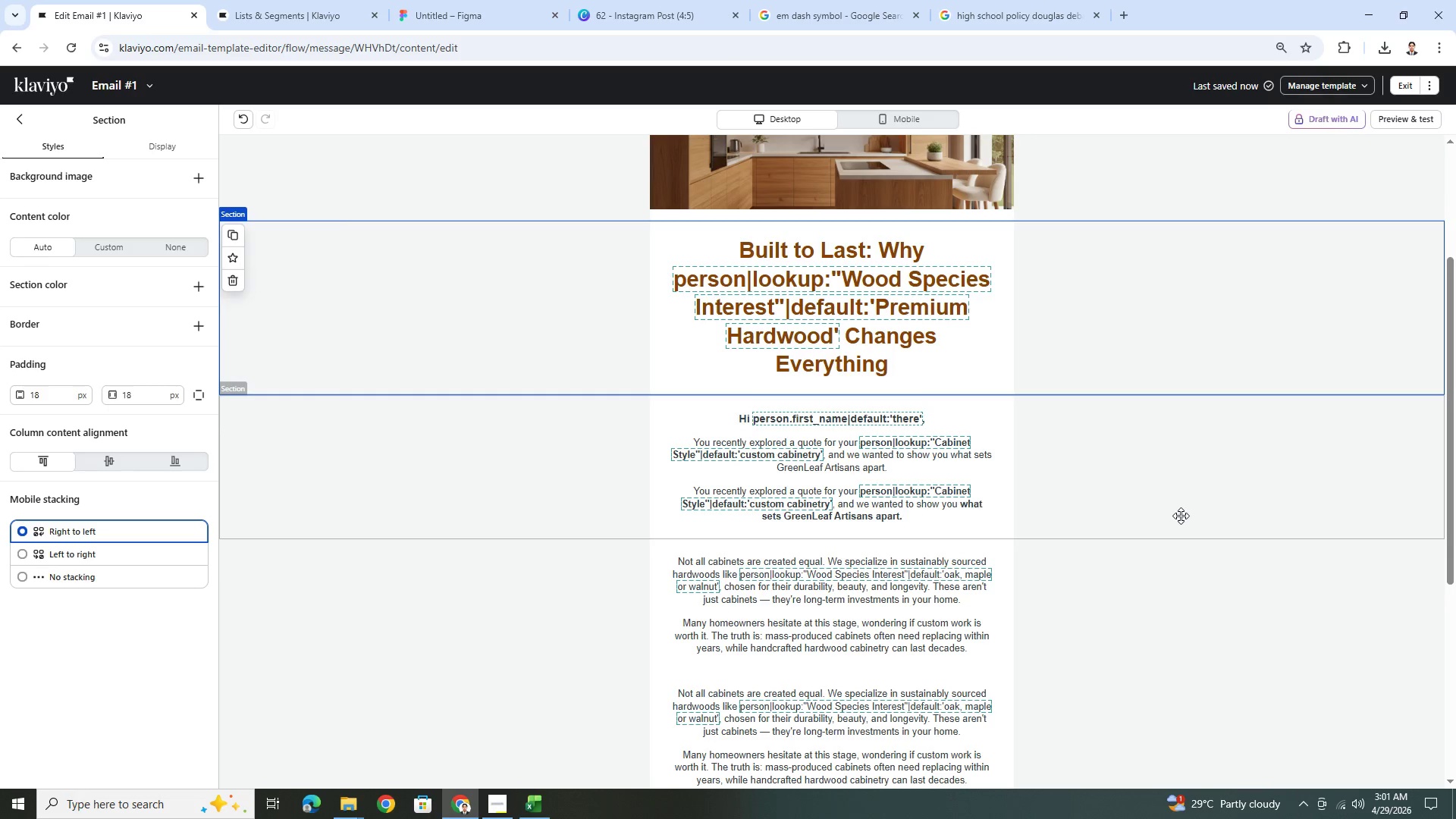 
hold_key(key=ControlLeft, duration=0.44)
scroll: coordinate [1181, 516], scroll_direction: up, amount: 2.0
 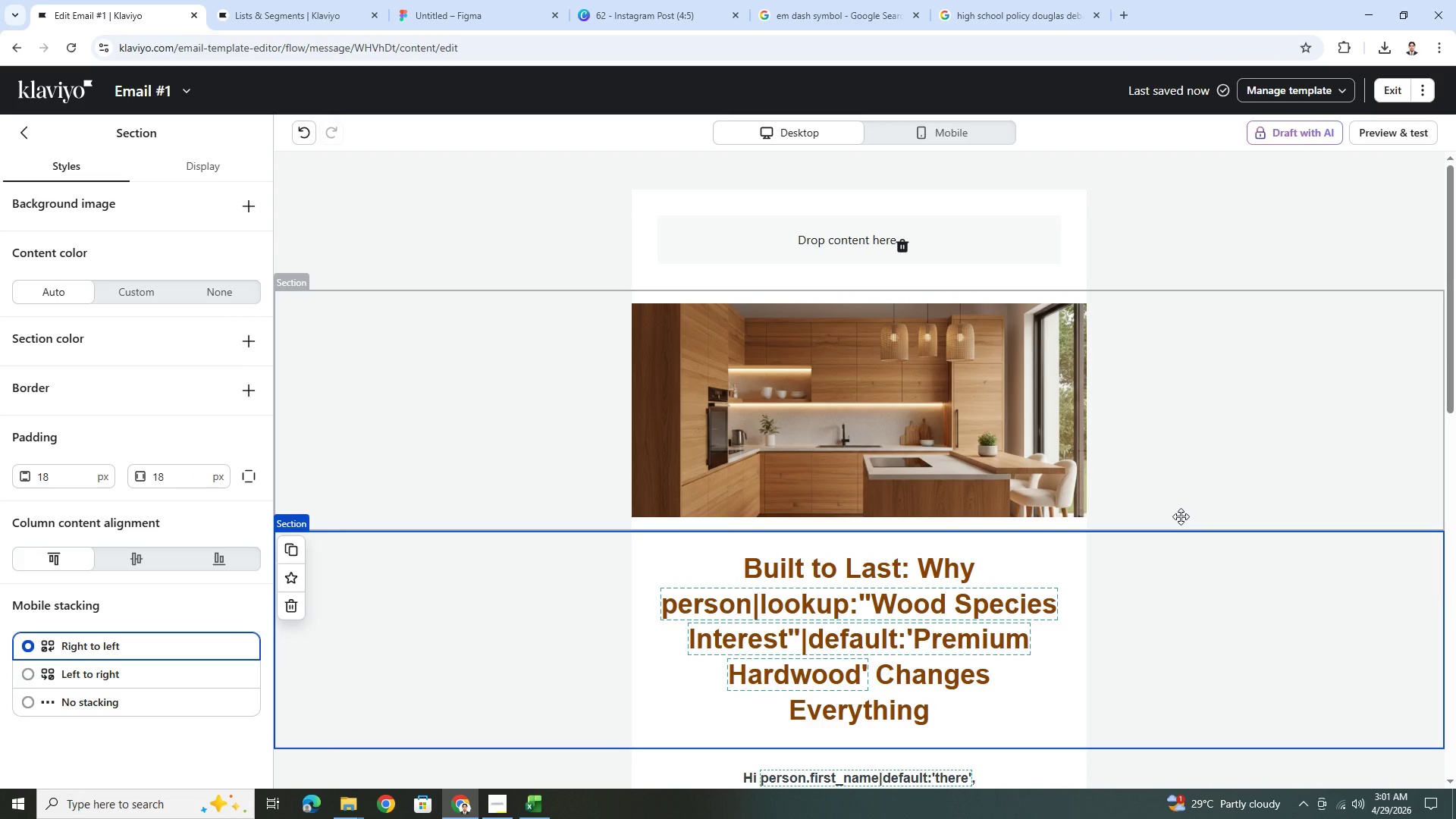 
scroll: coordinate [1179, 522], scroll_direction: down, amount: 13.0
 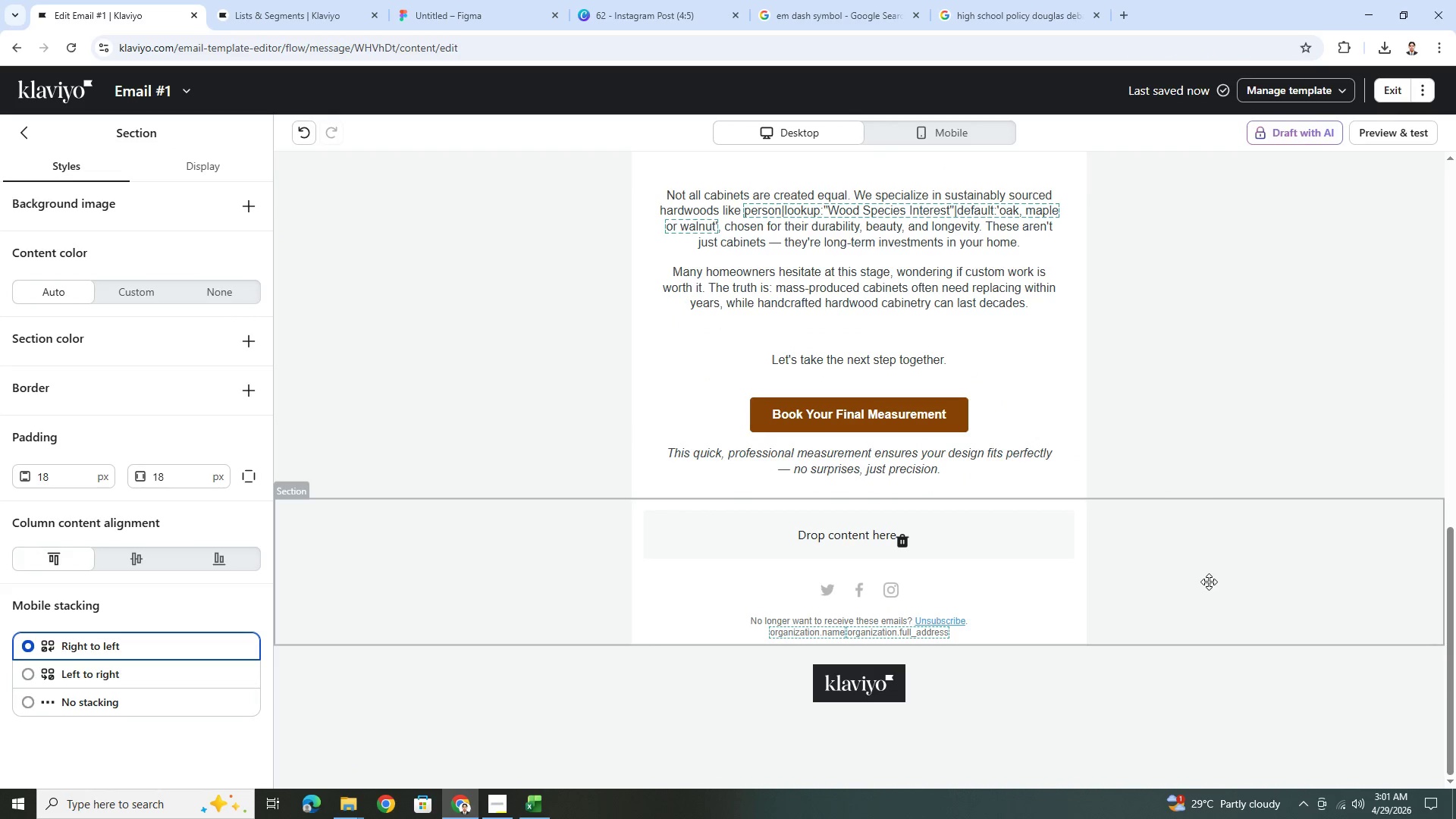 
left_click([1210, 582])
 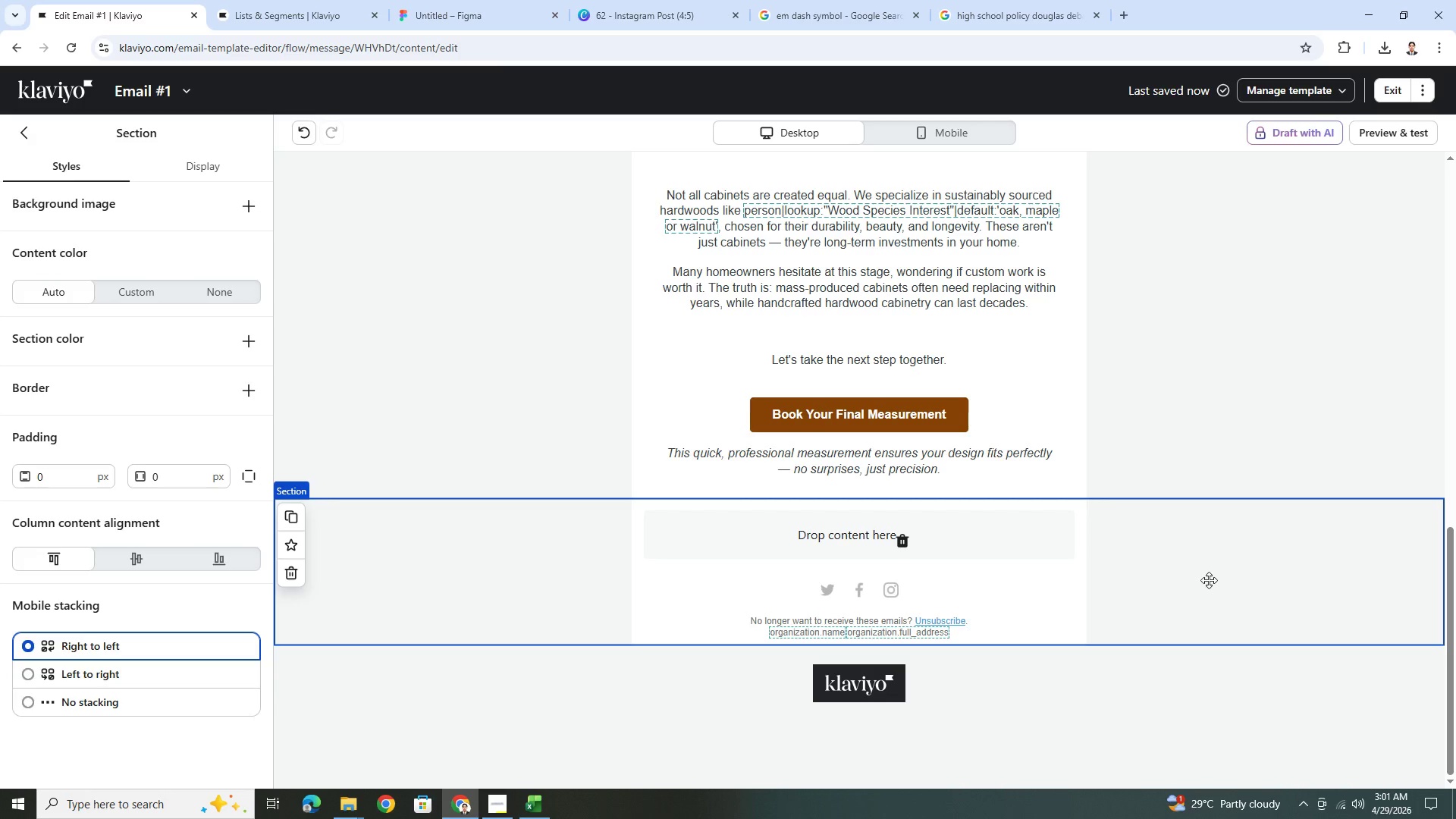 
scroll: coordinate [911, 366], scroll_direction: up, amount: 14.0
 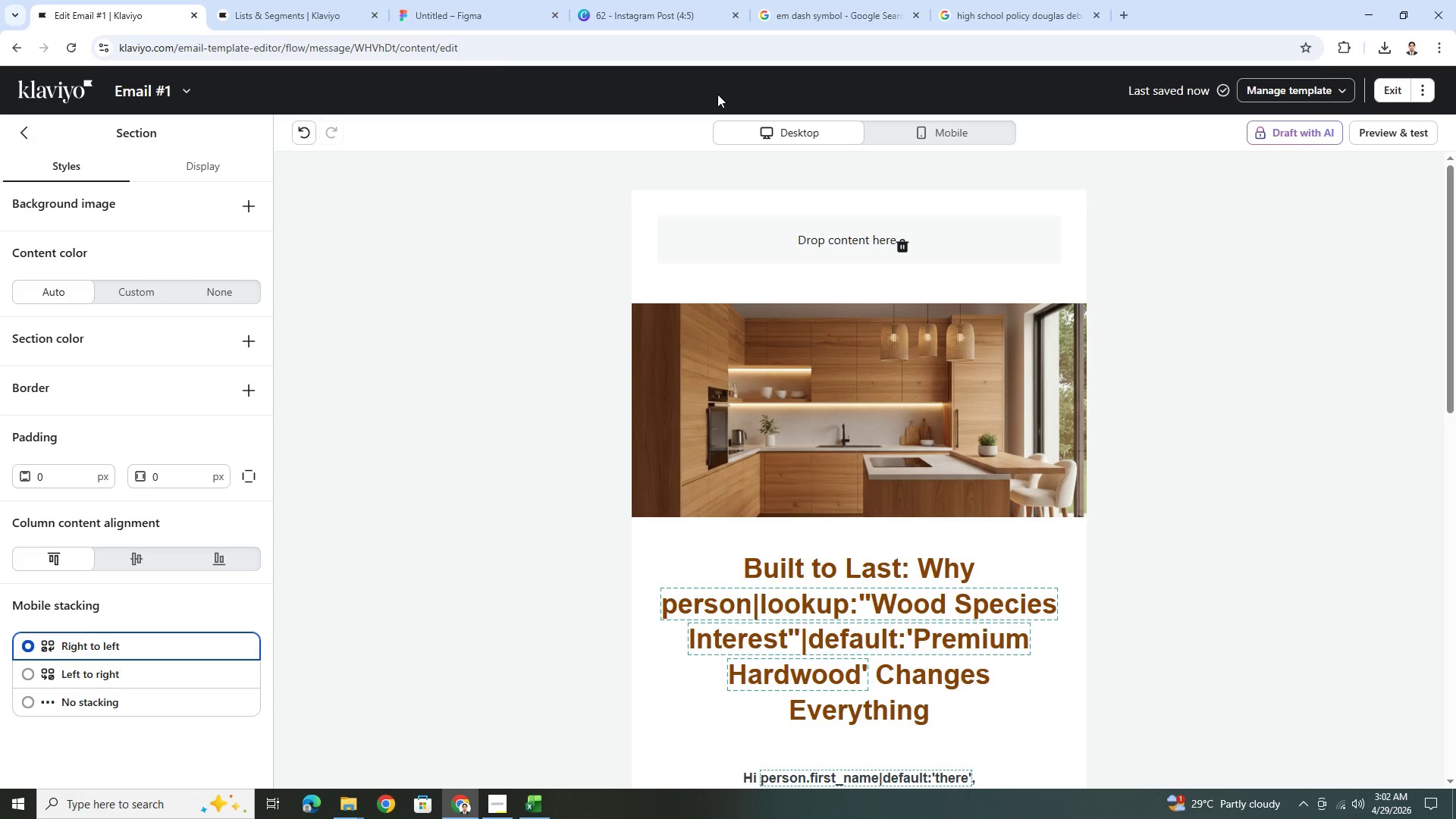 
wait(40.79)
 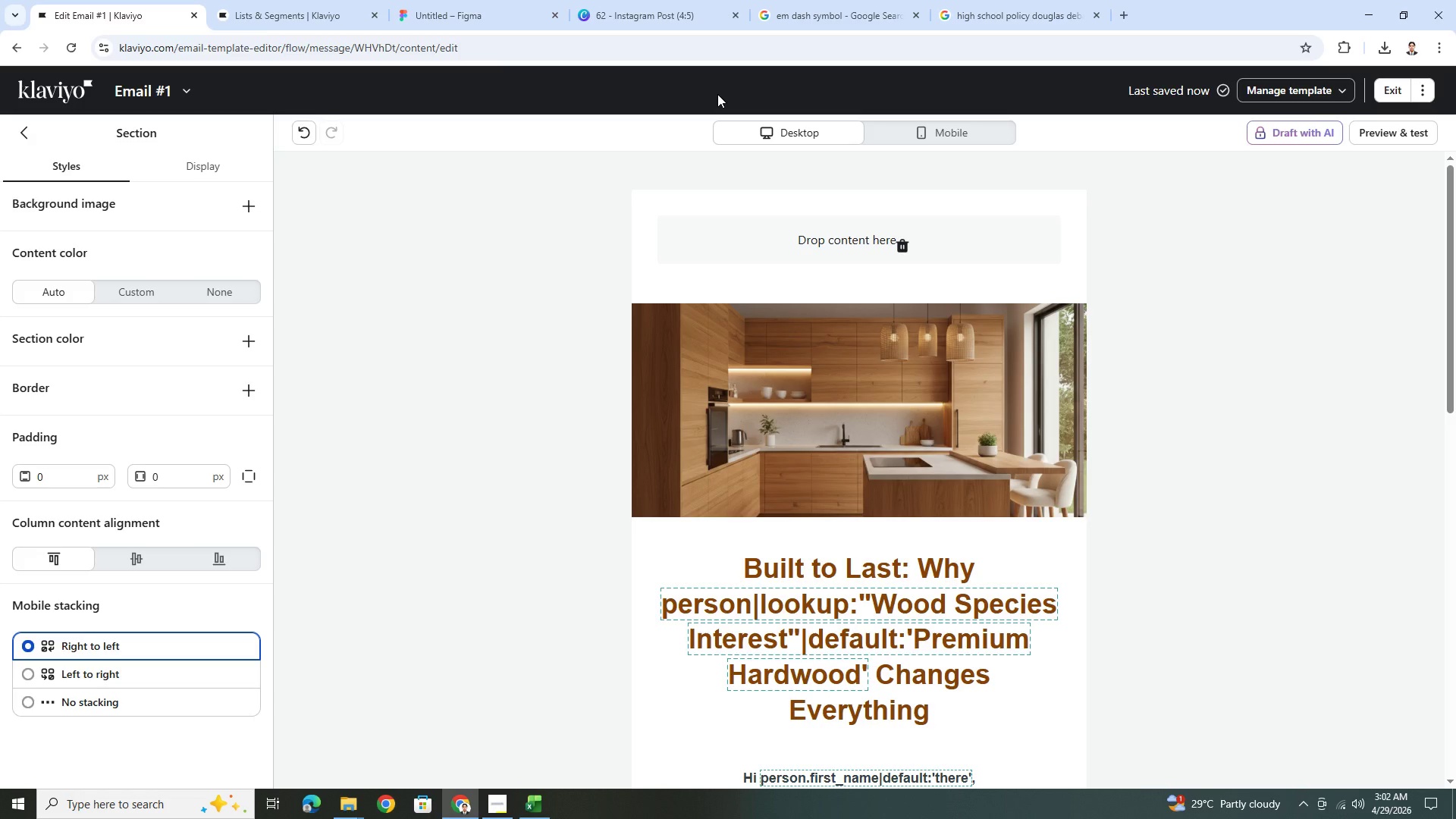 
scroll: coordinate [1120, 444], scroll_direction: down, amount: 3.0
 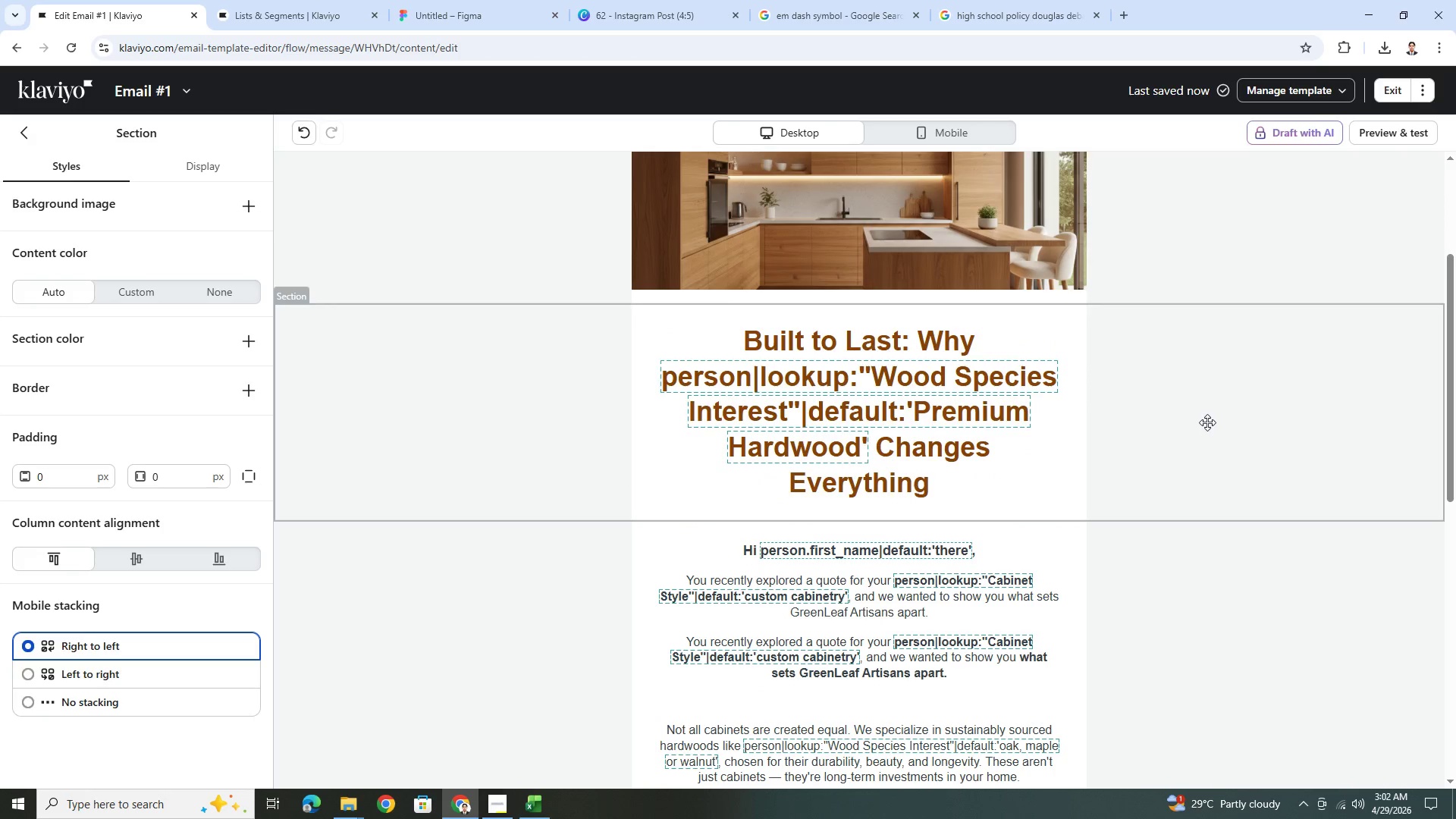 
scroll: coordinate [1210, 419], scroll_direction: up, amount: 3.0
 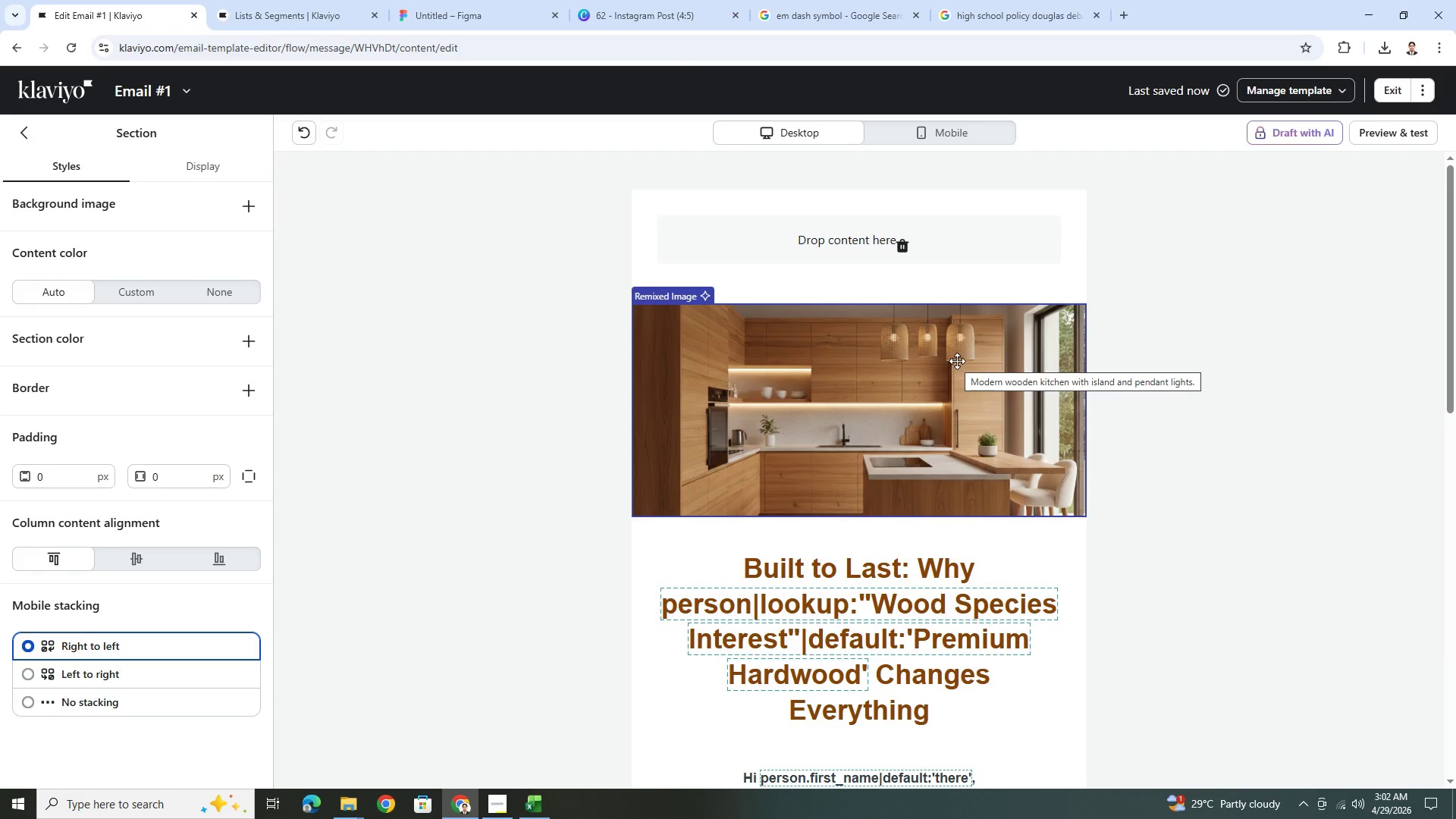 
wait(12.78)
 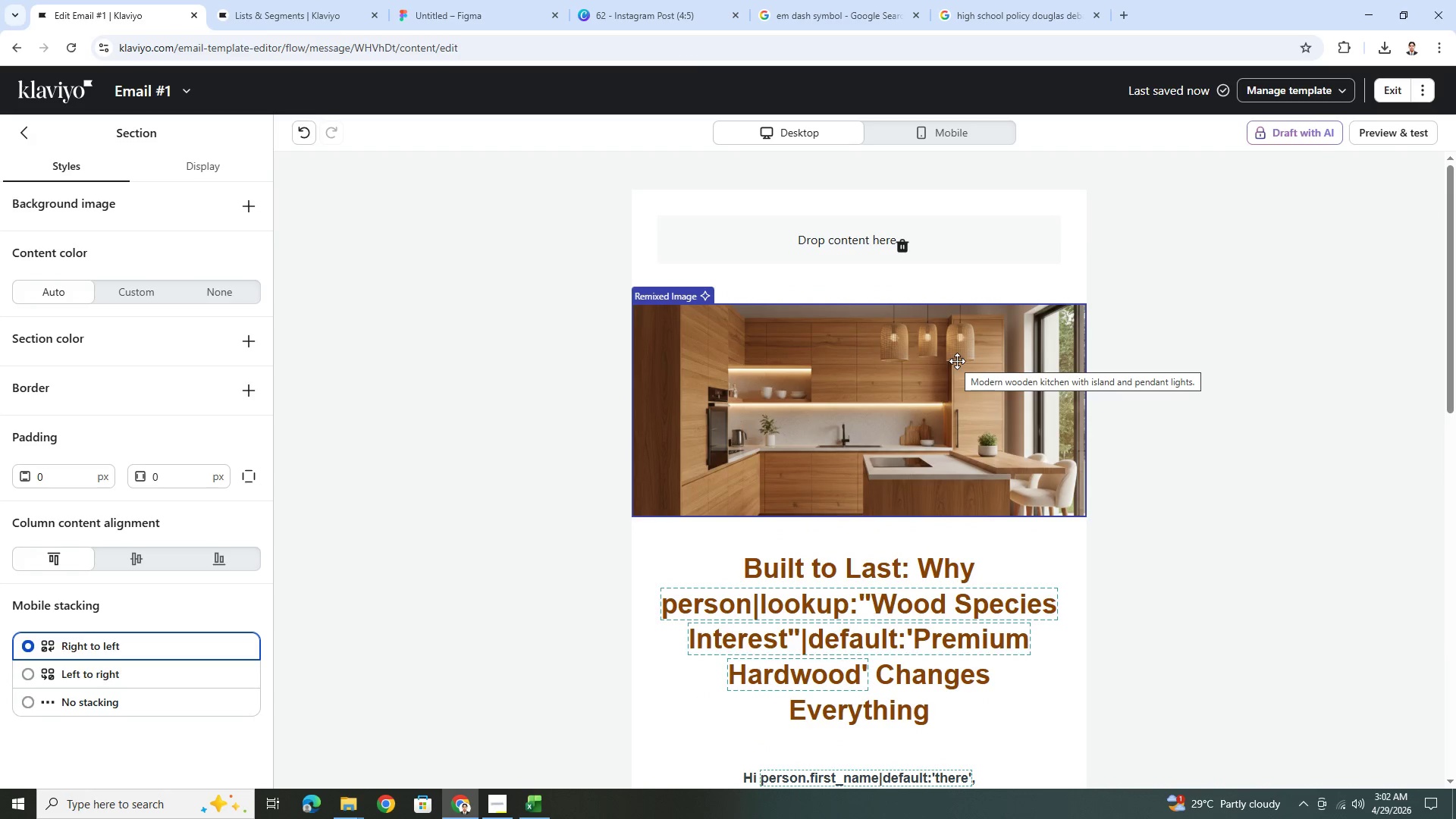 
scroll: coordinate [974, 488], scroll_direction: down, amount: 1.0
 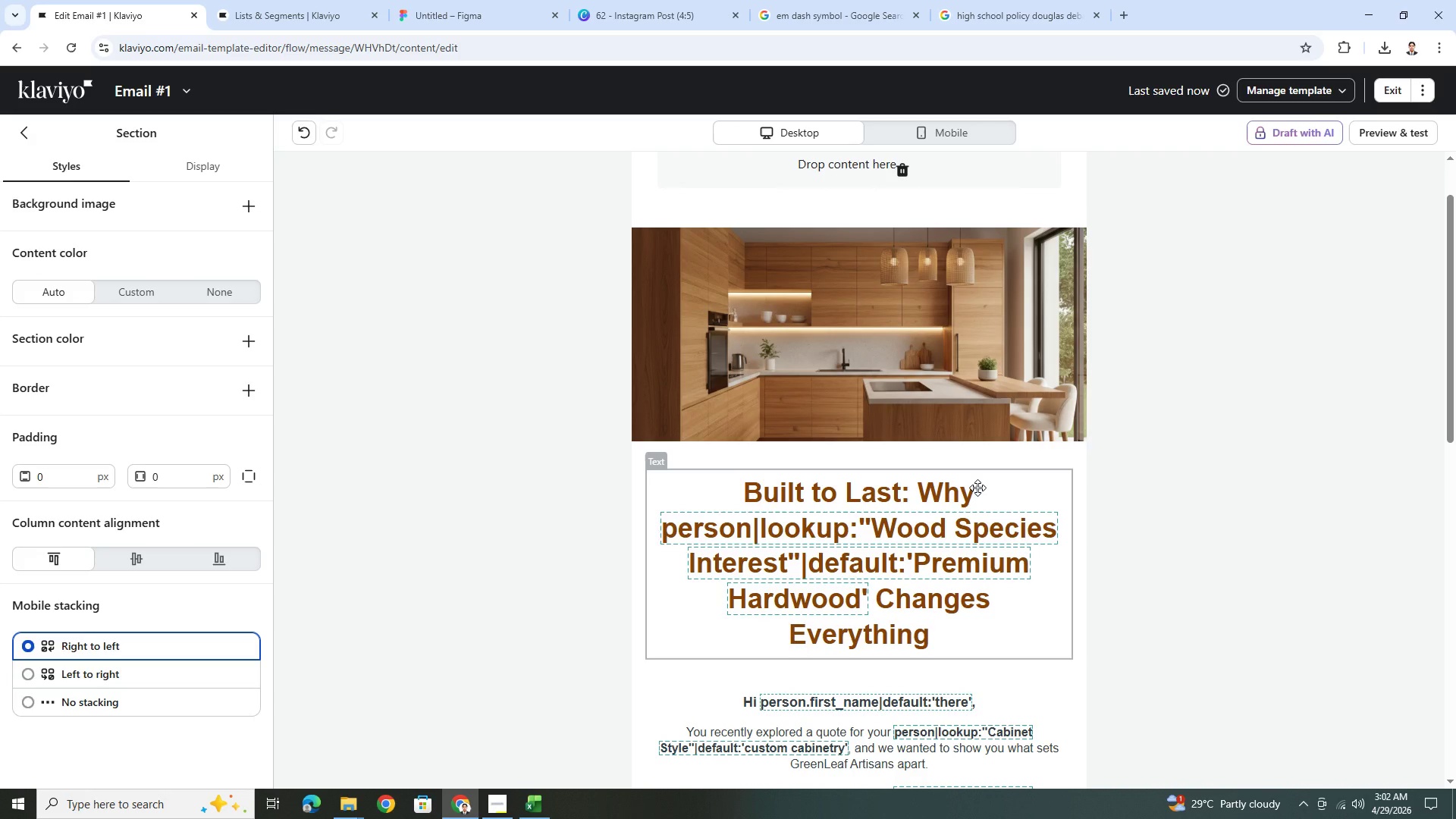 
scroll: coordinate [977, 488], scroll_direction: up, amount: 4.0
 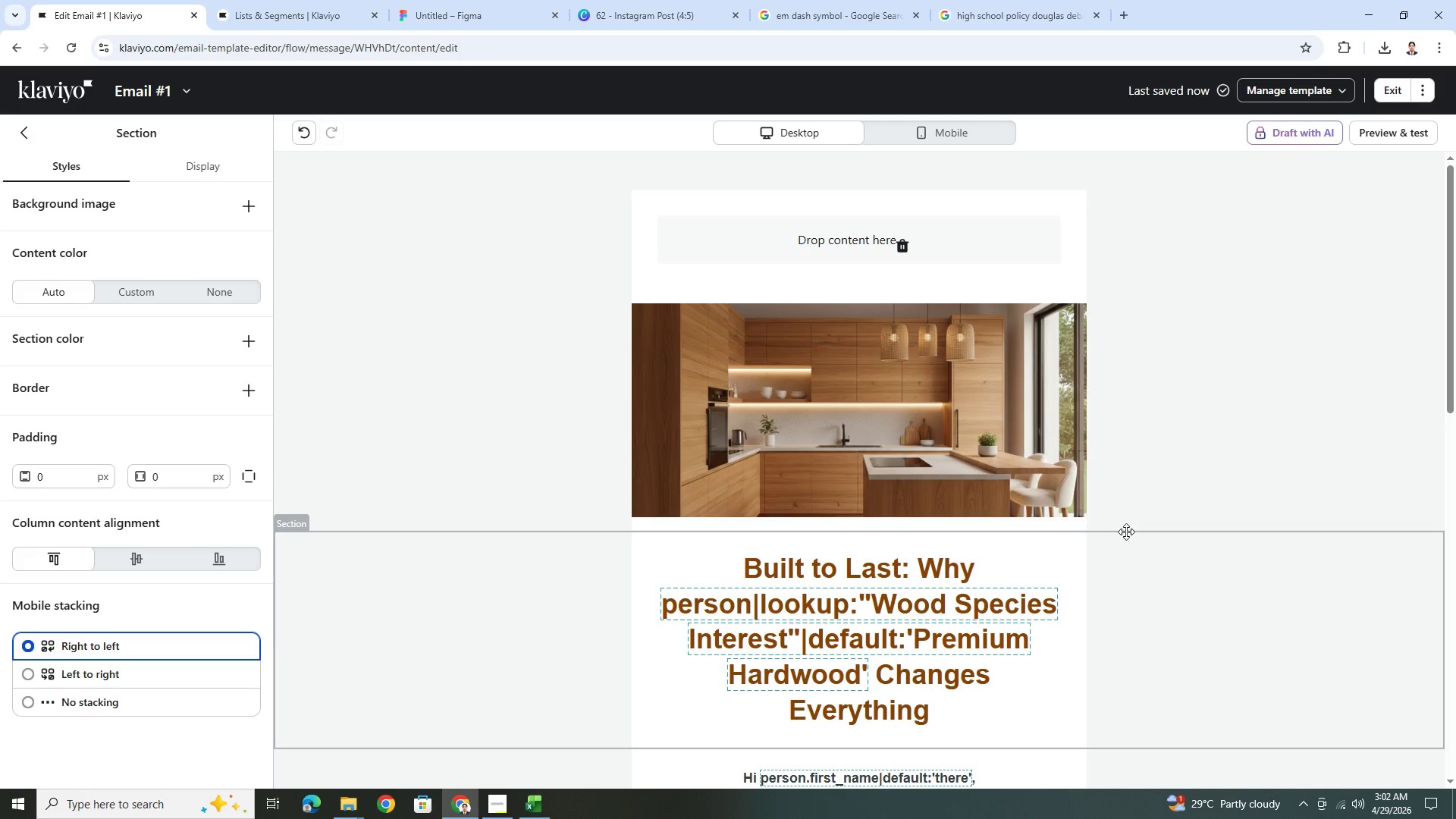 
scroll: coordinate [1126, 530], scroll_direction: down, amount: 4.0
 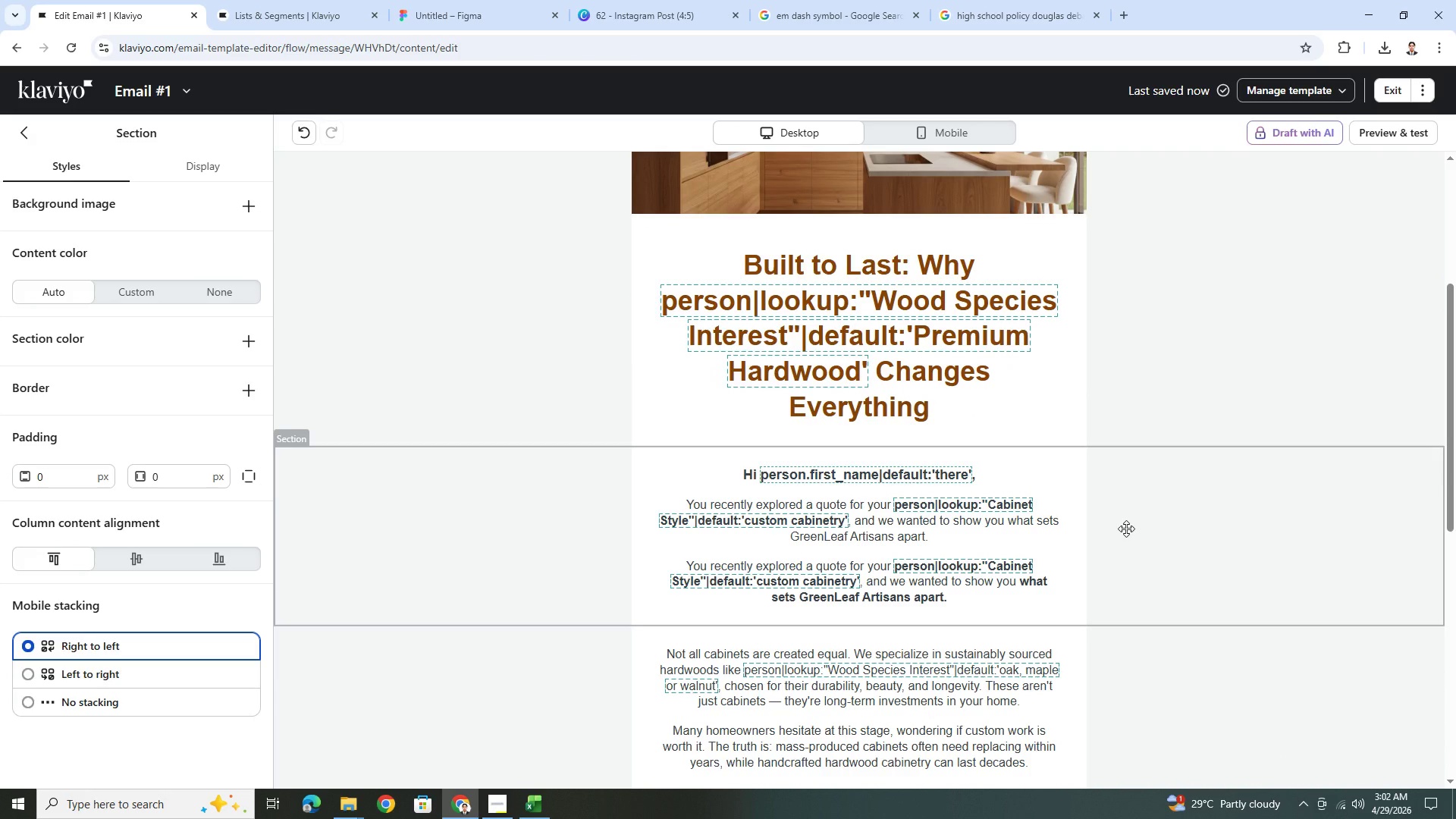 
wait(9.98)
 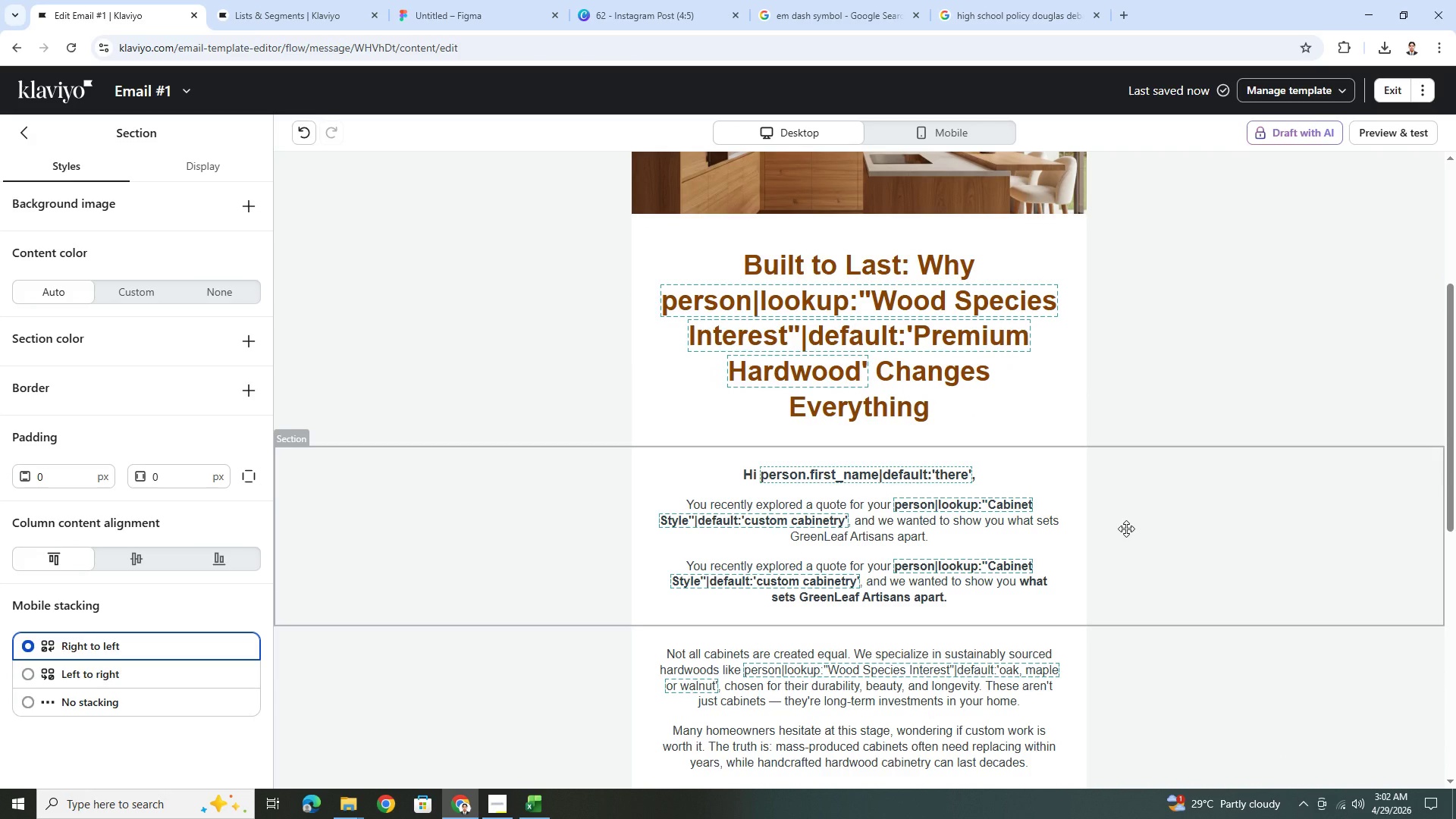 
scroll: coordinate [1216, 598], scroll_direction: down, amount: 4.0
 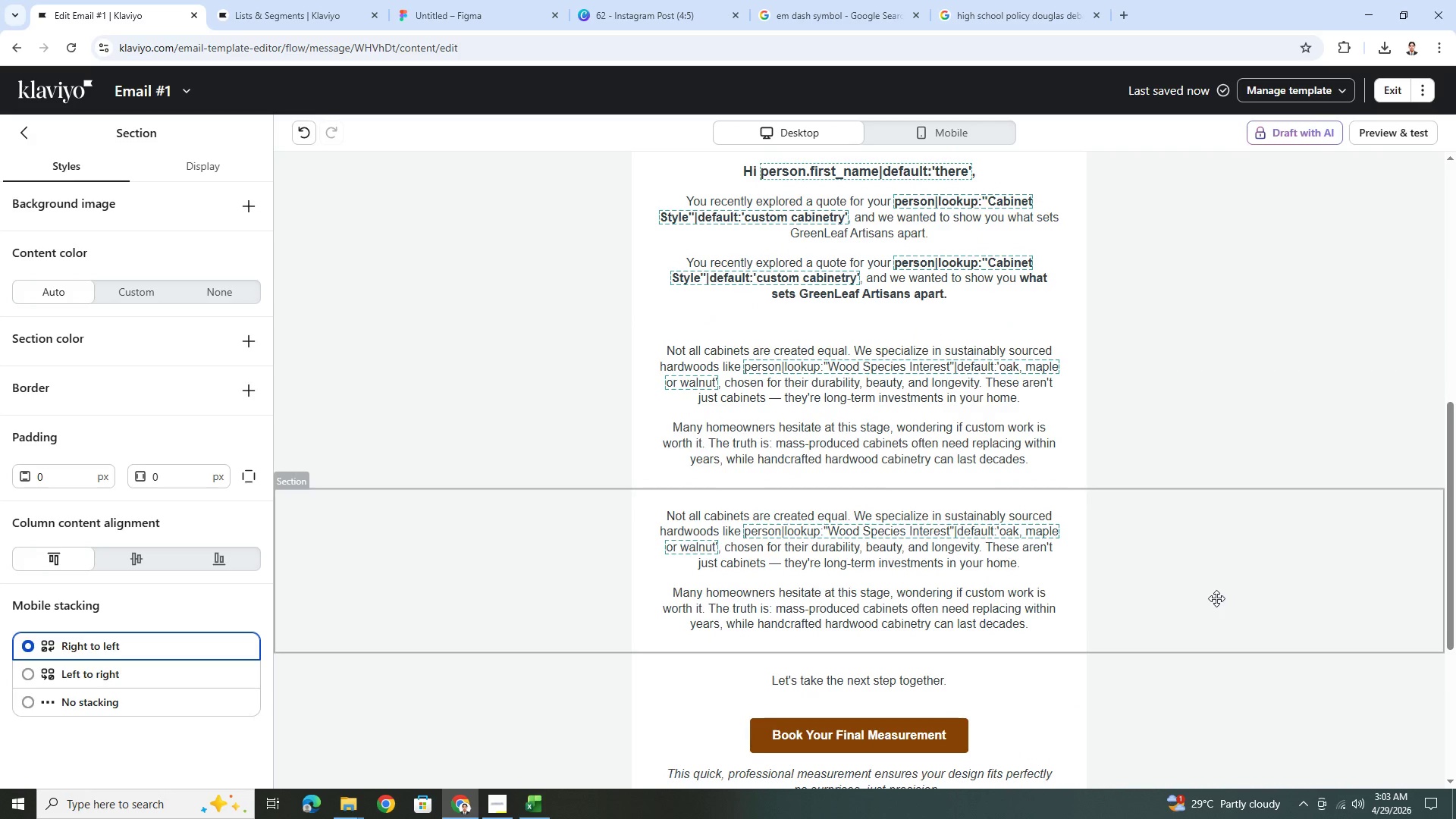 
scroll: coordinate [1216, 598], scroll_direction: up, amount: 5.0
 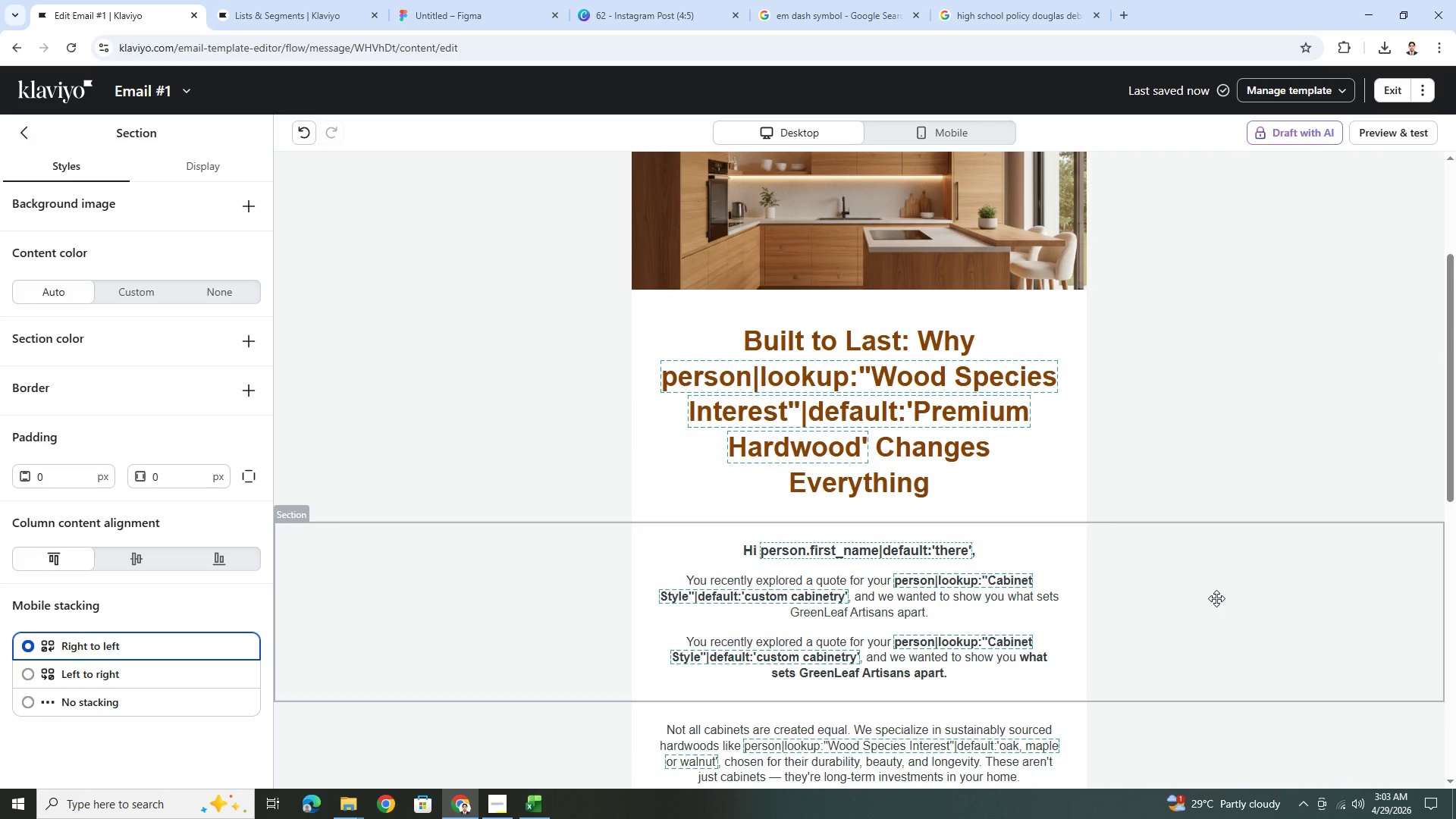 
scroll: coordinate [1216, 598], scroll_direction: down, amount: 3.0
 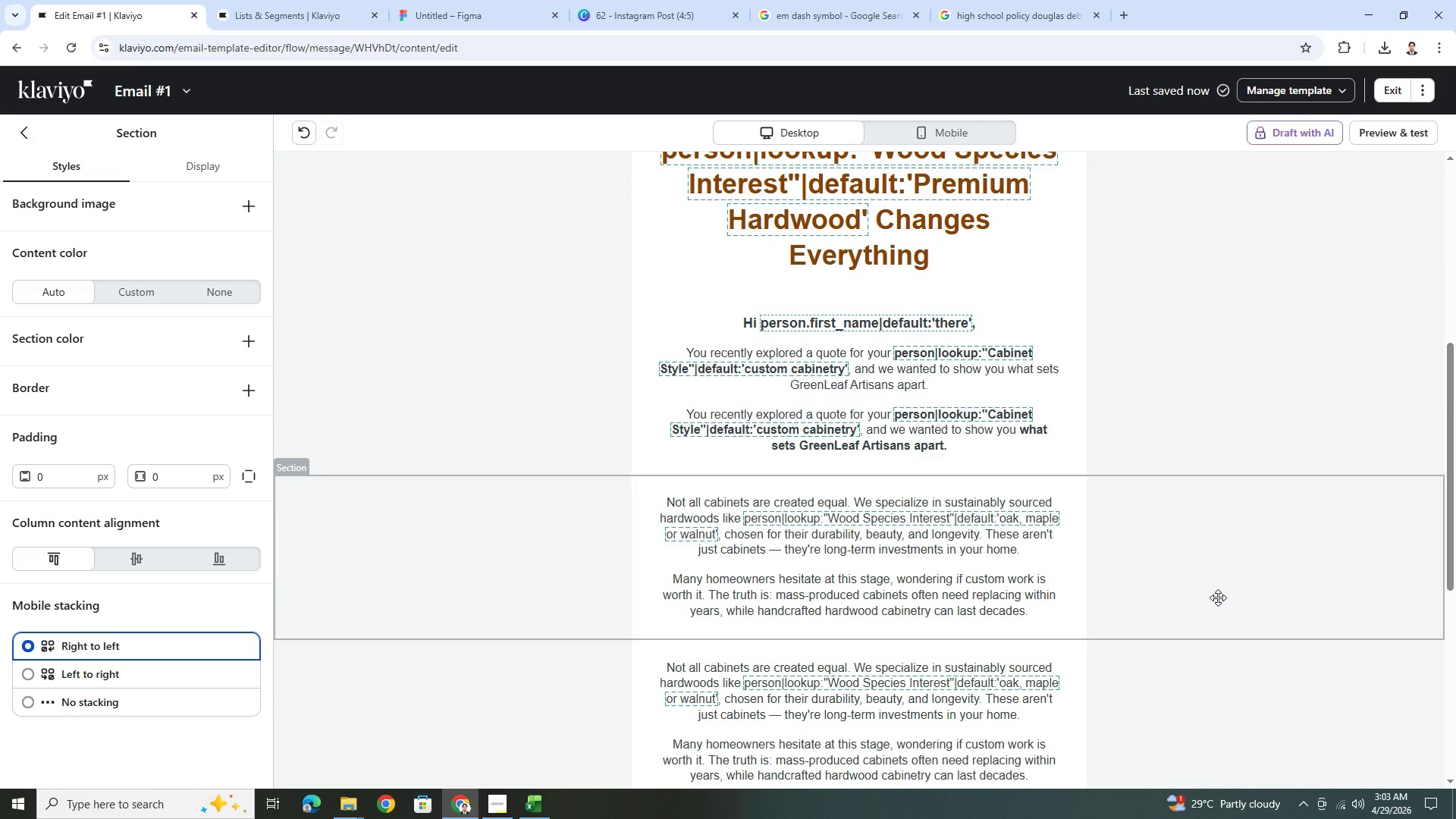 
wait(13.91)
 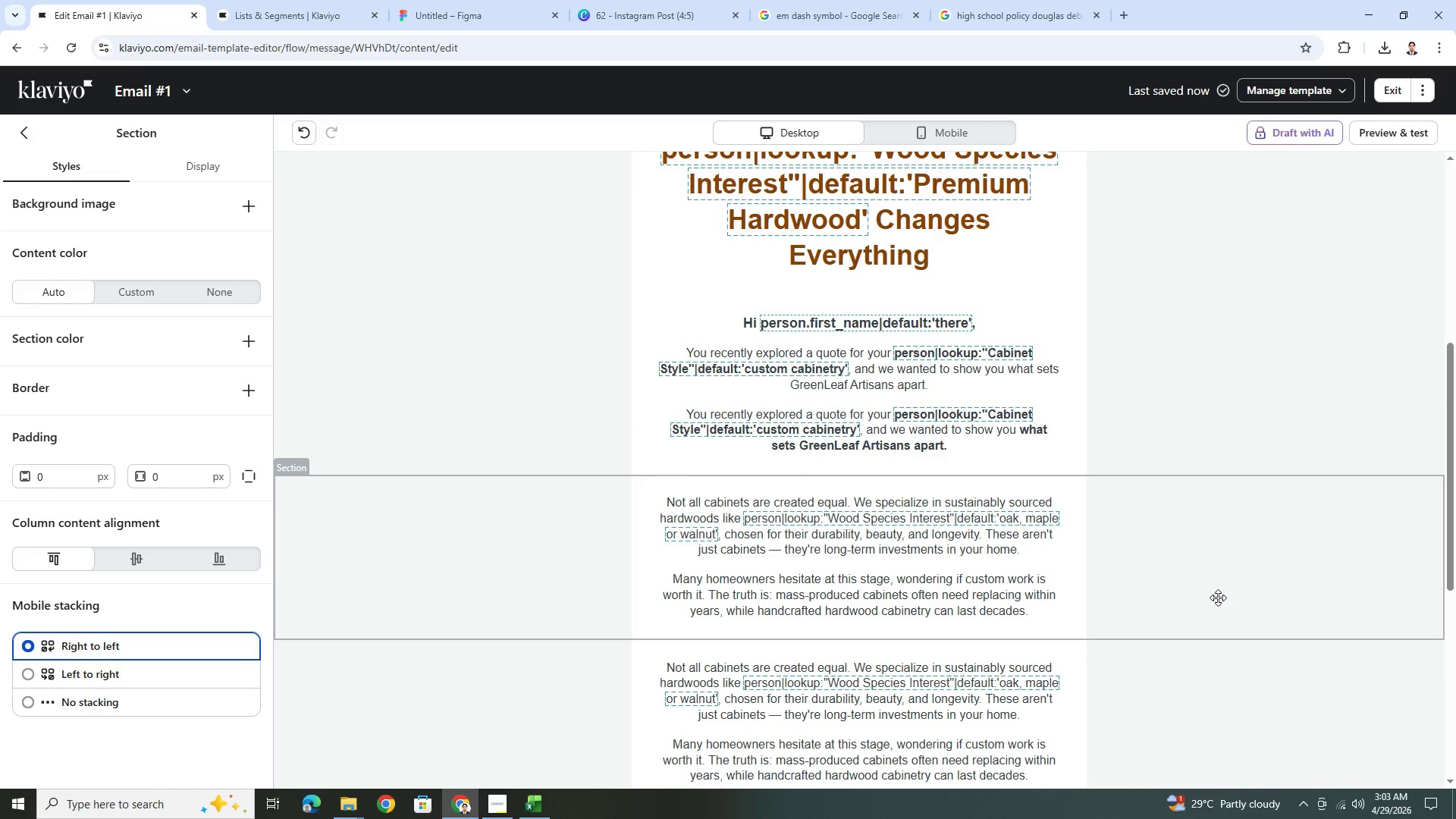 
hold_key(key=ArrowRight, duration=8.48)
 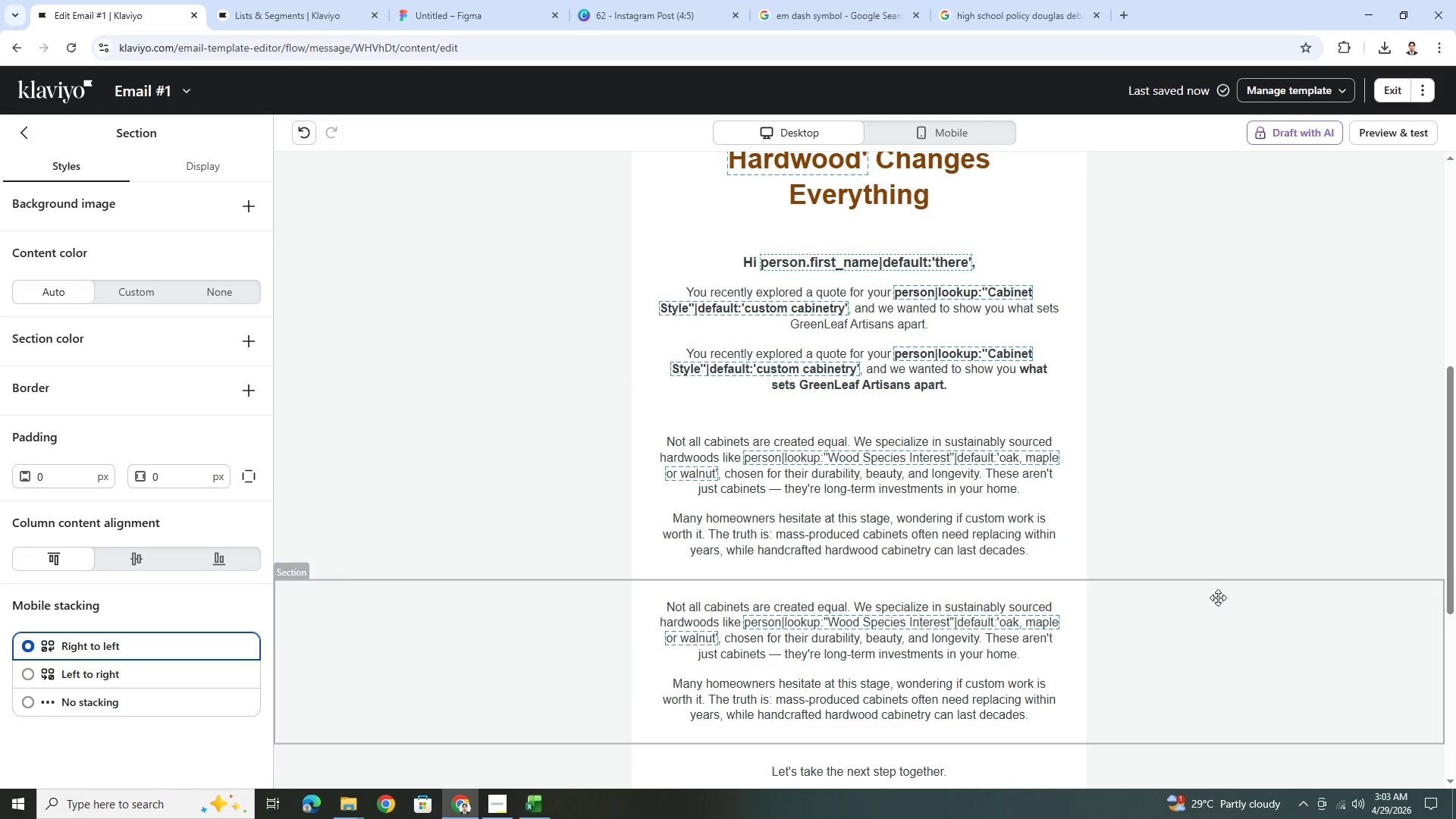 
key(ArrowDown)
 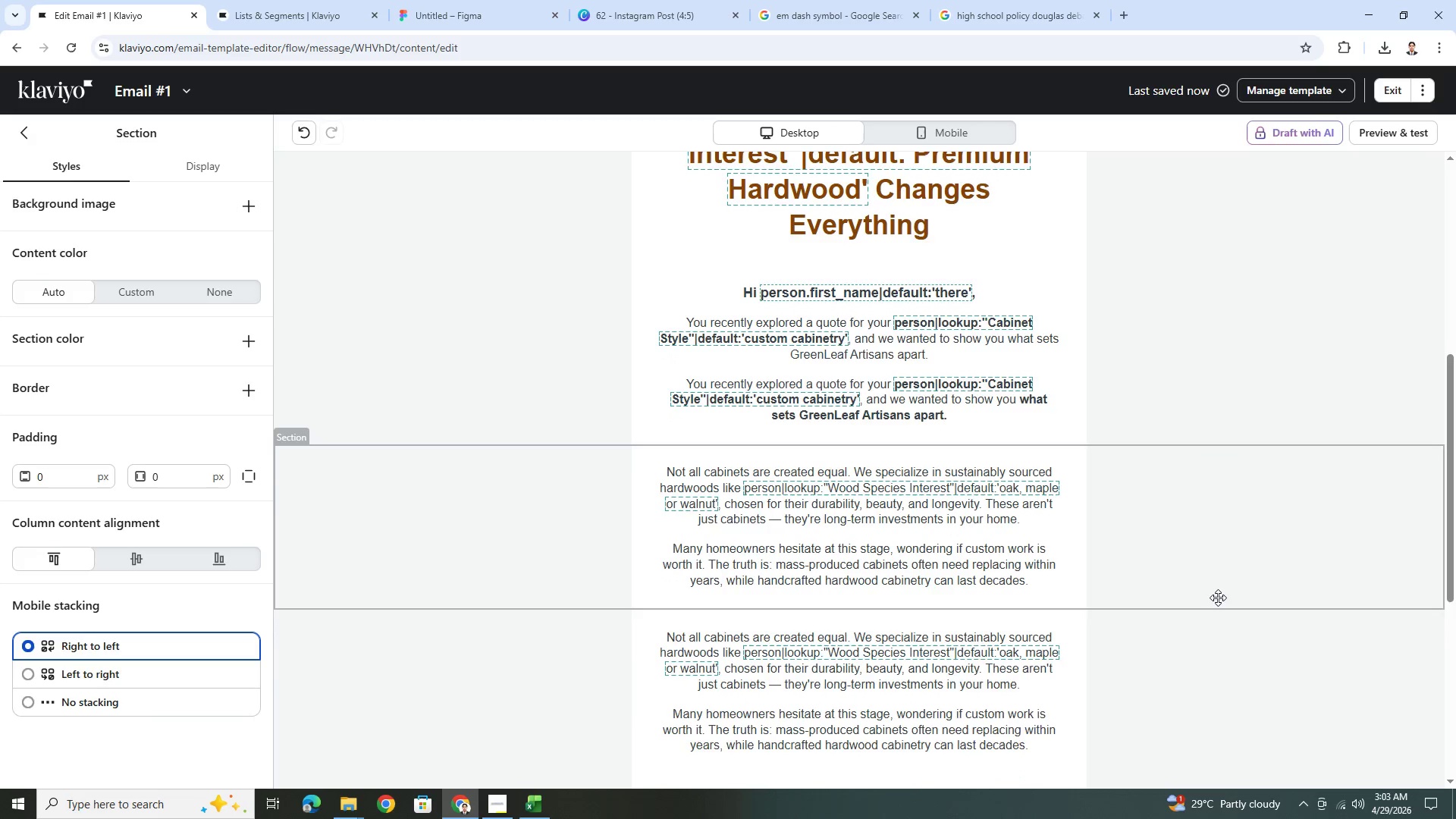 
key(ArrowDown)
 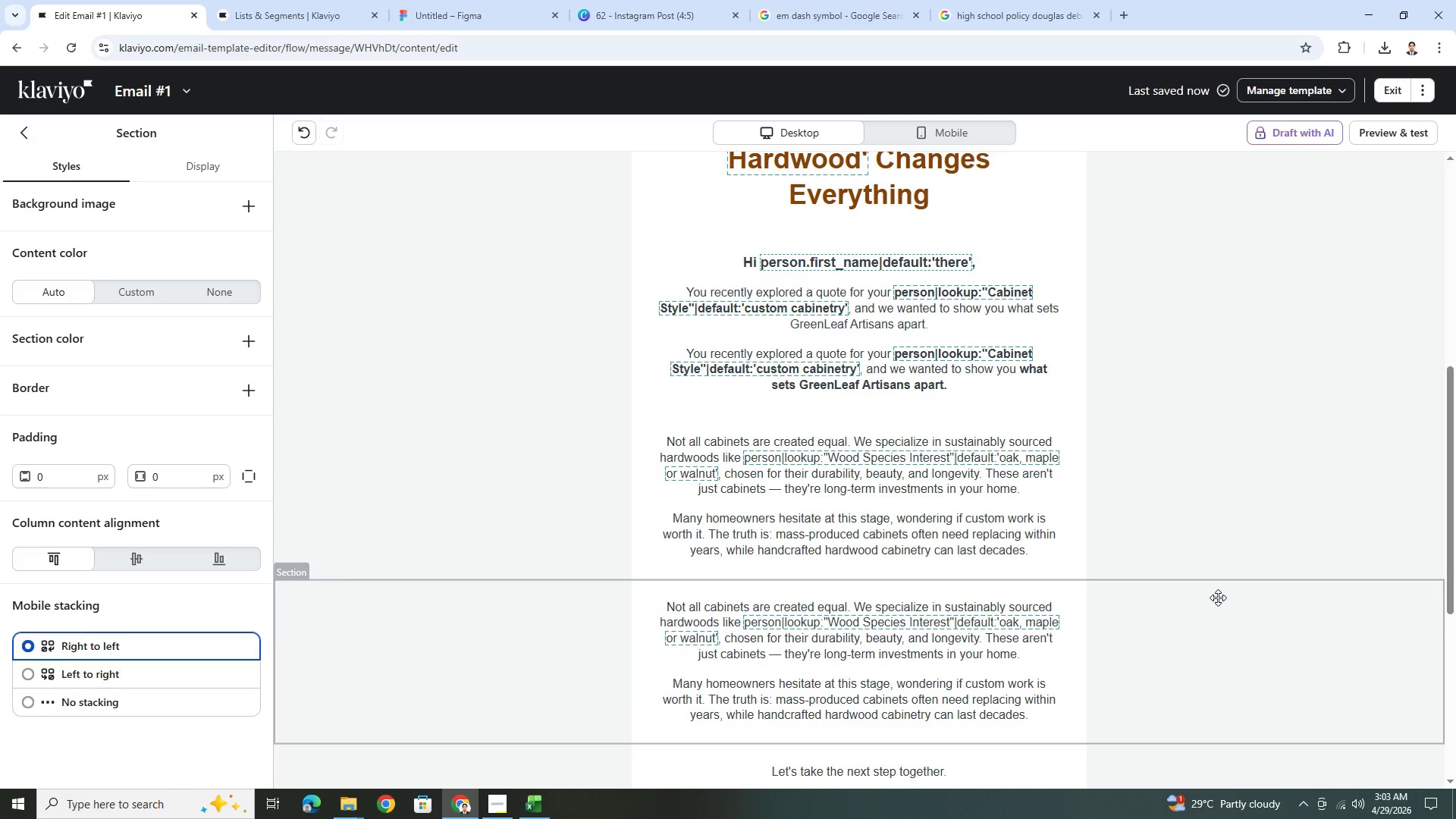 
wait(6.02)
 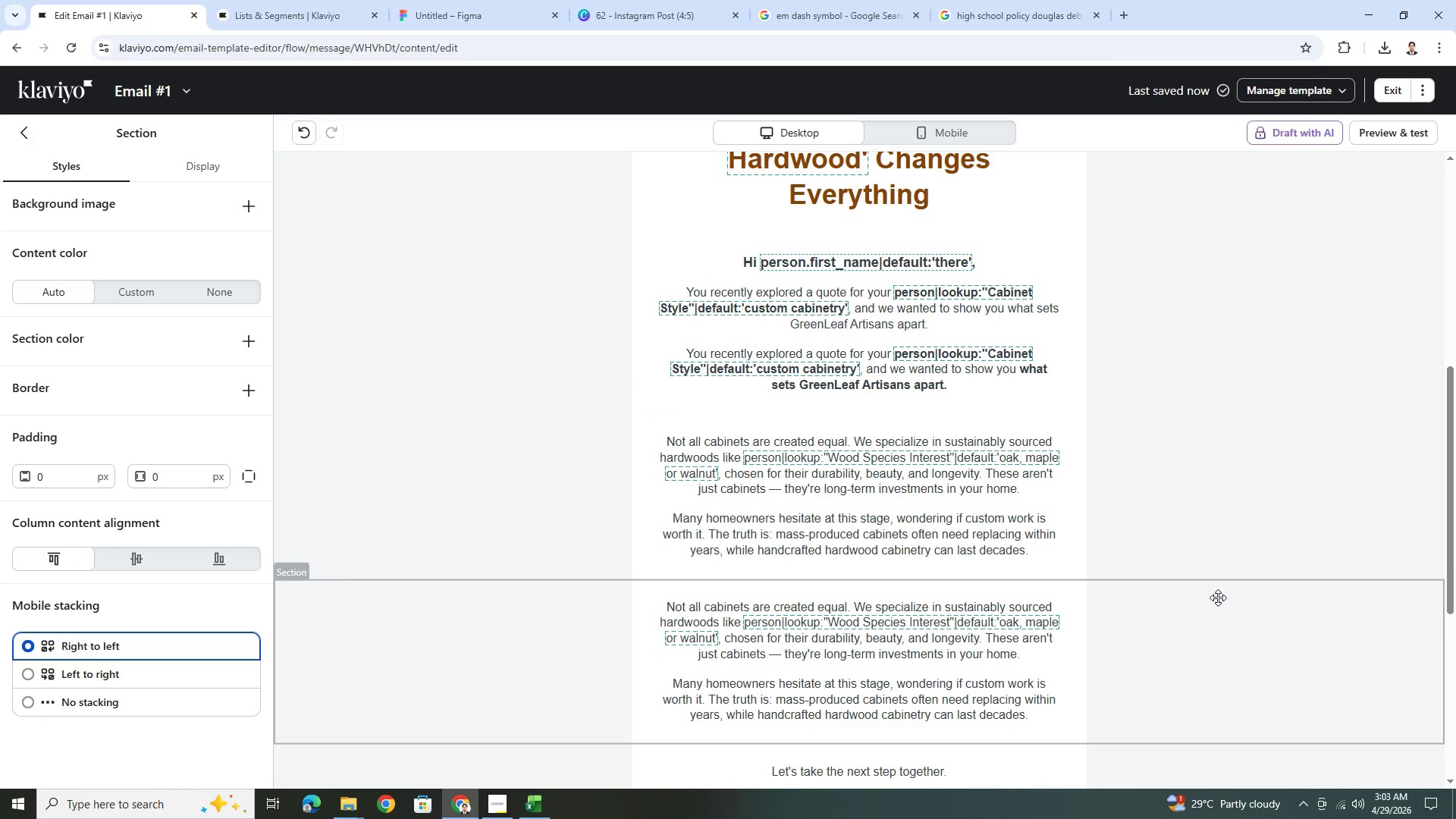 
left_click([504, 806])